 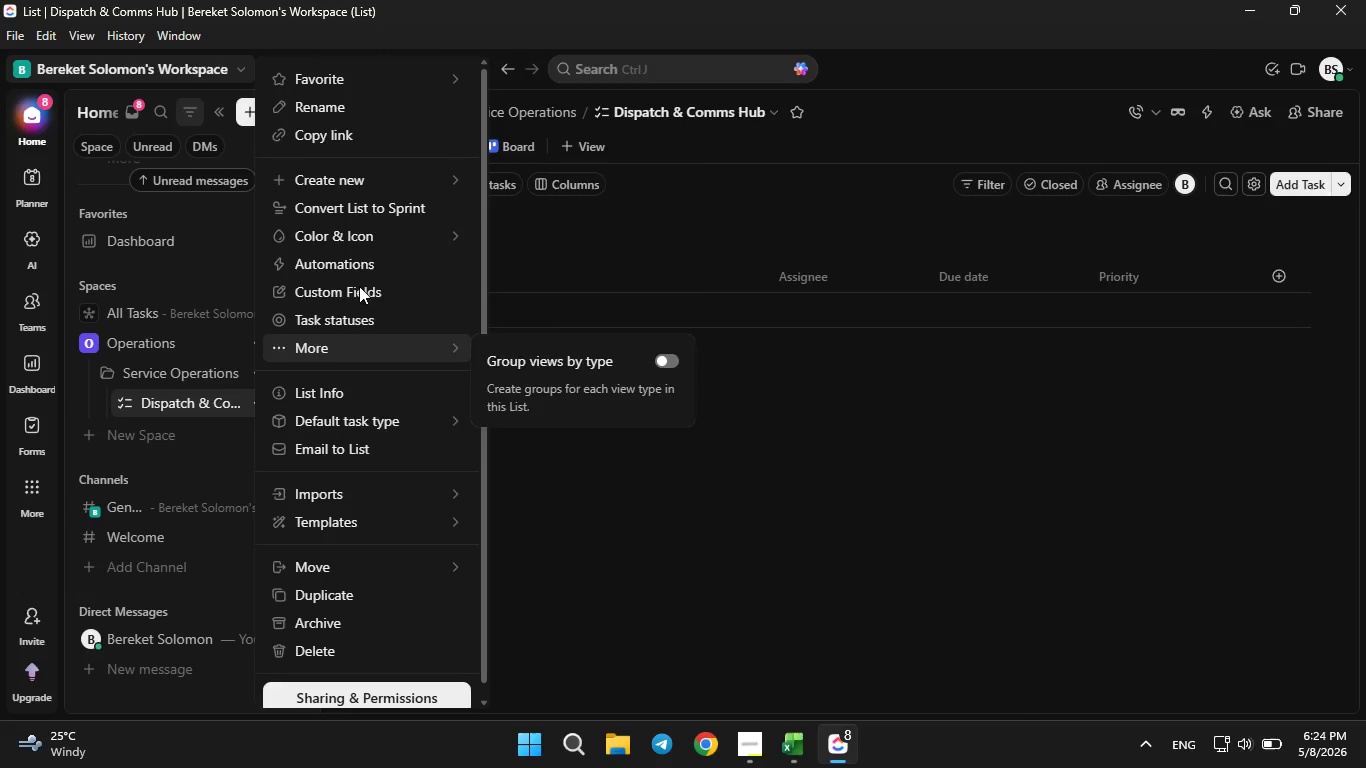 
left_click([582, 156])
 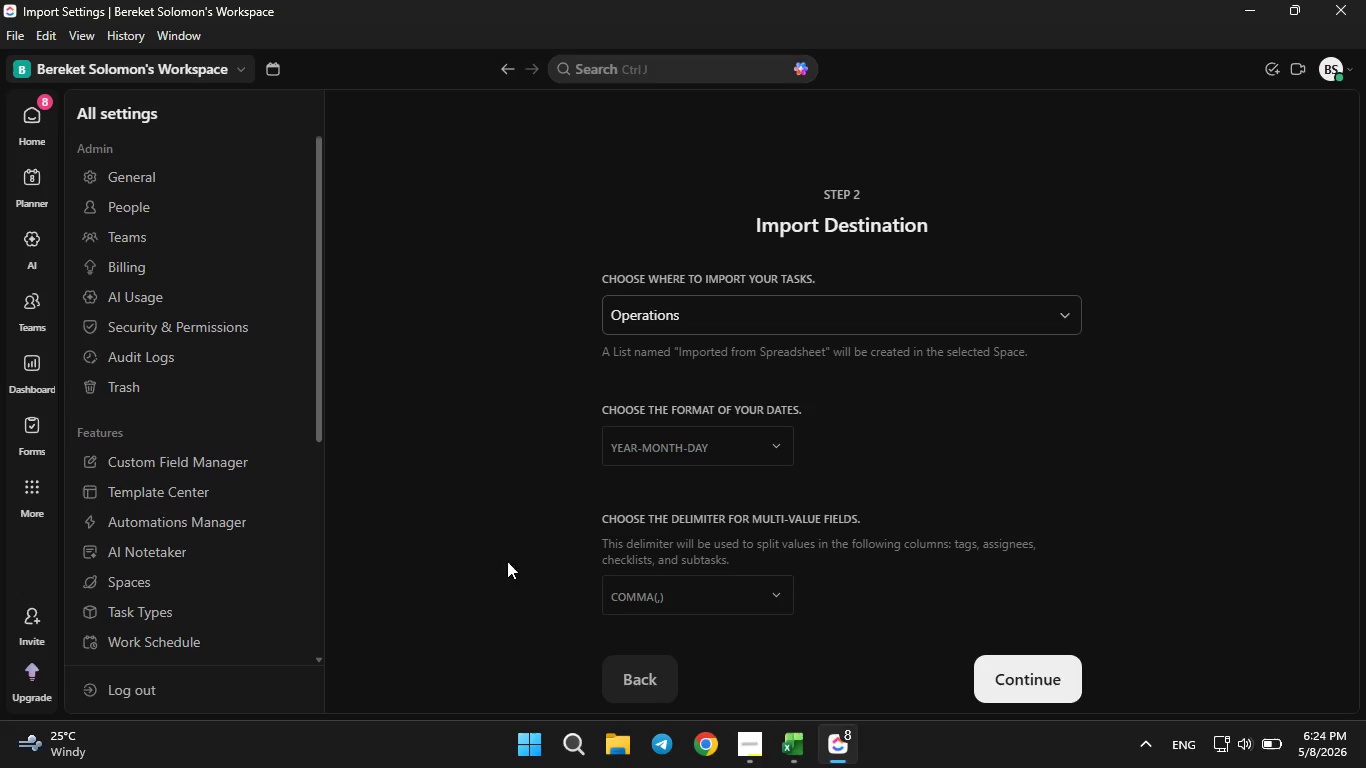 
left_click([660, 462])
 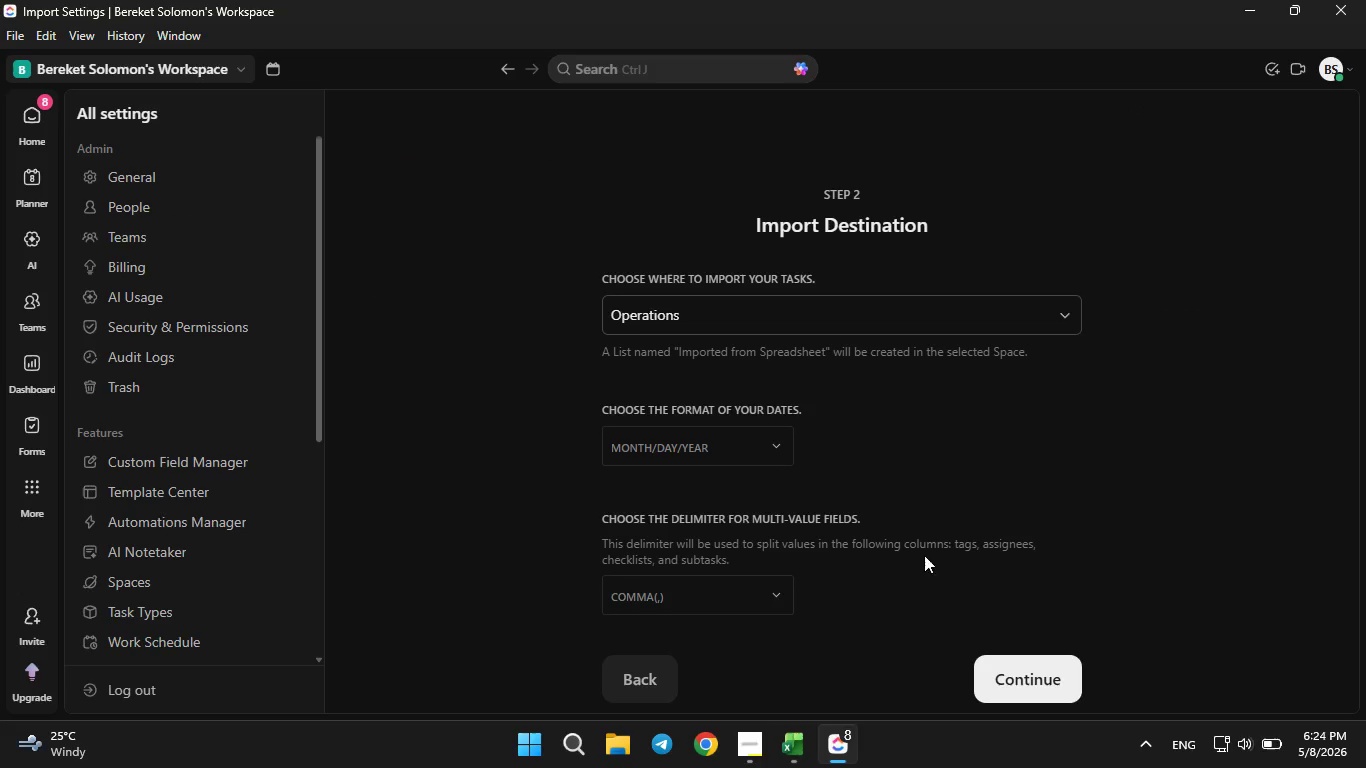 
left_click([1007, 675])
 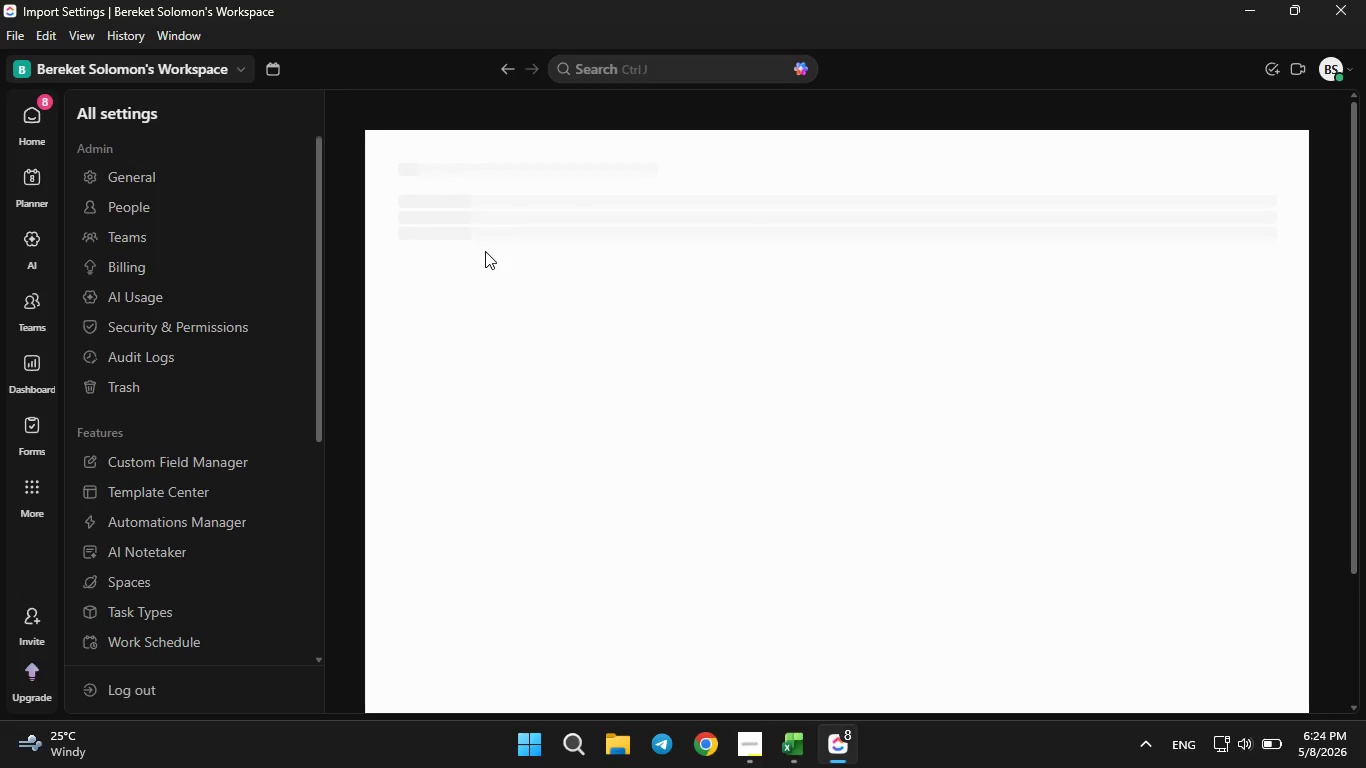 
wait(12.55)
 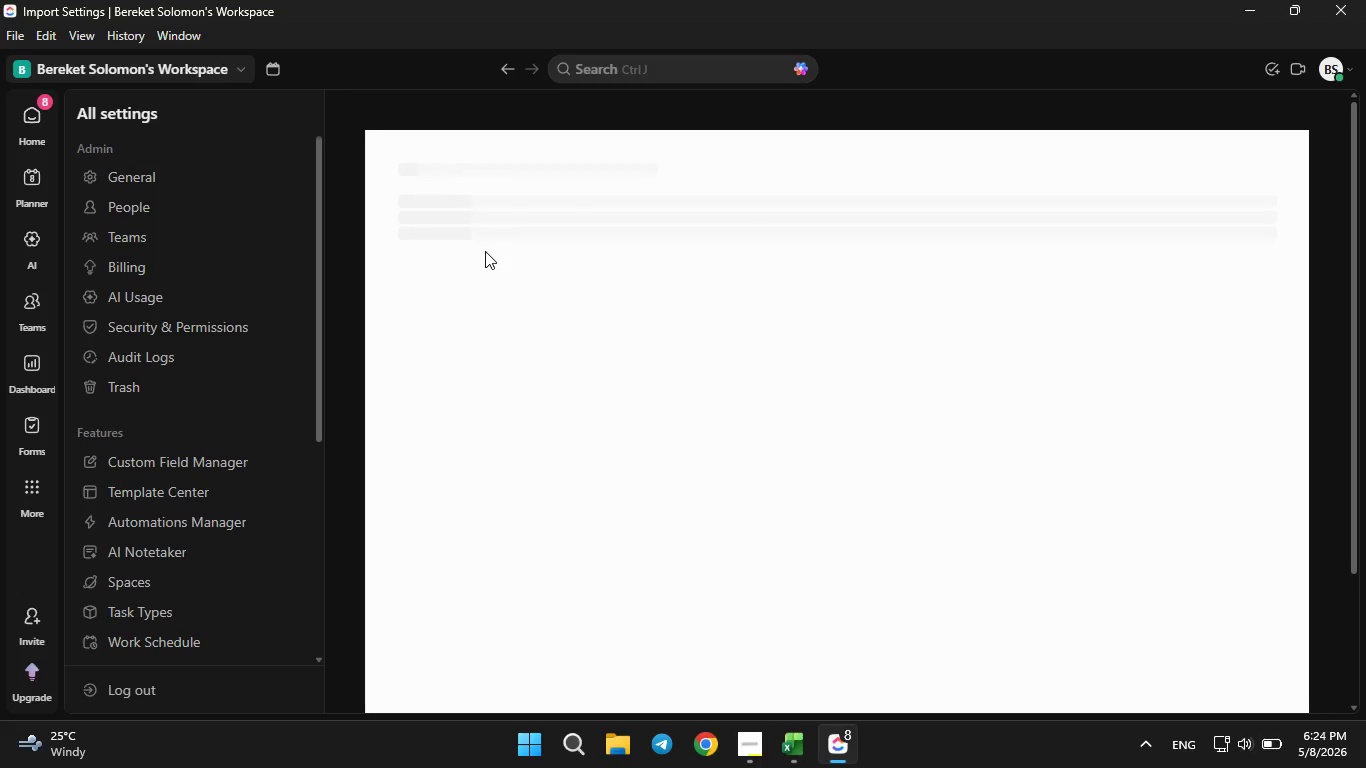 
left_click([809, 437])
 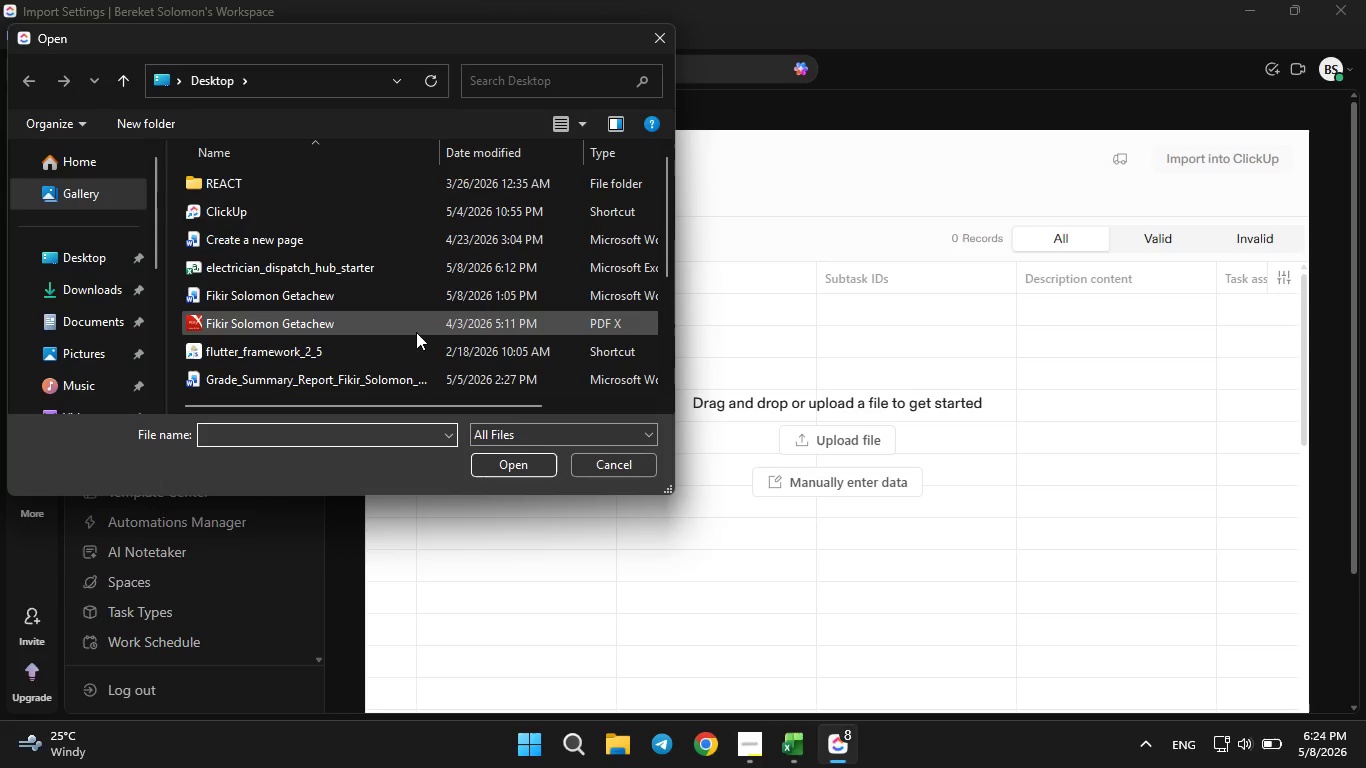 
scroll: coordinate [416, 329], scroll_direction: down, amount: 2.0
 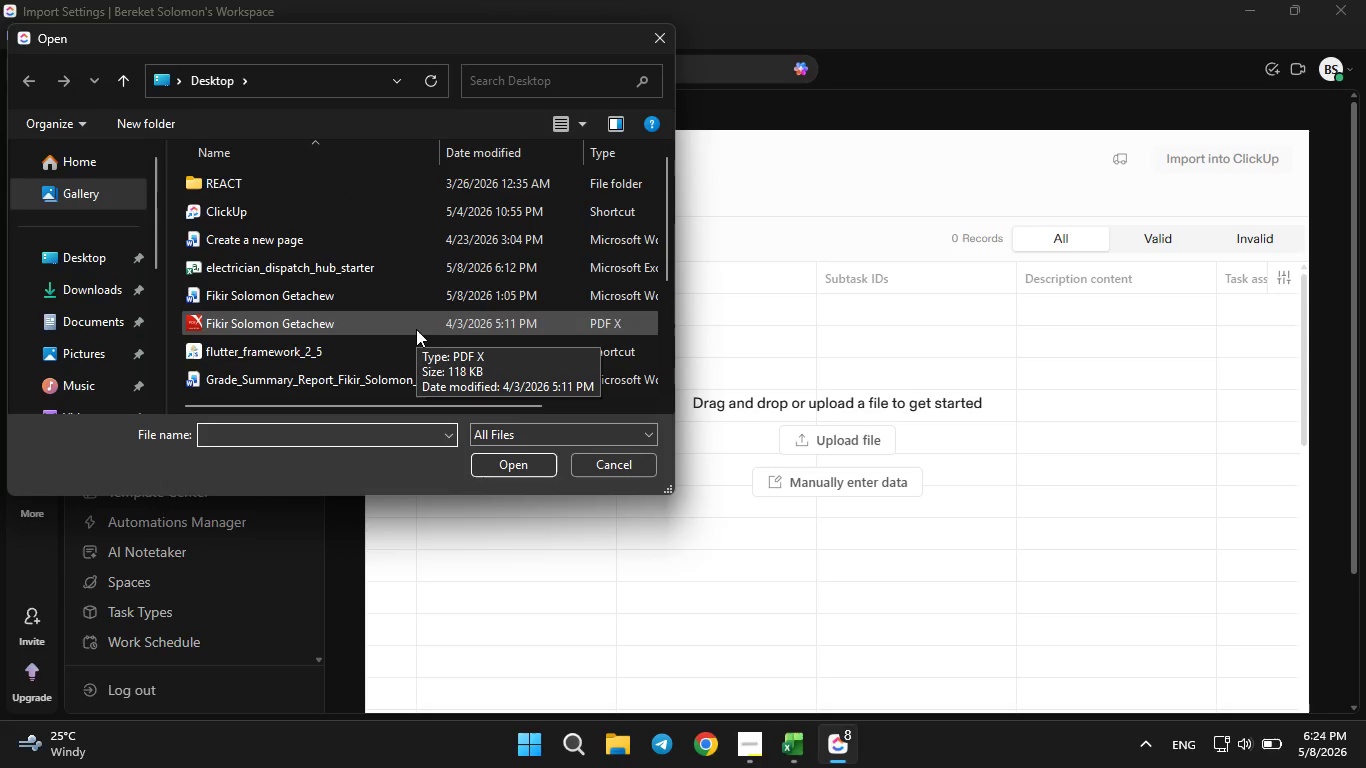 
scroll: coordinate [416, 329], scroll_direction: up, amount: 3.0
 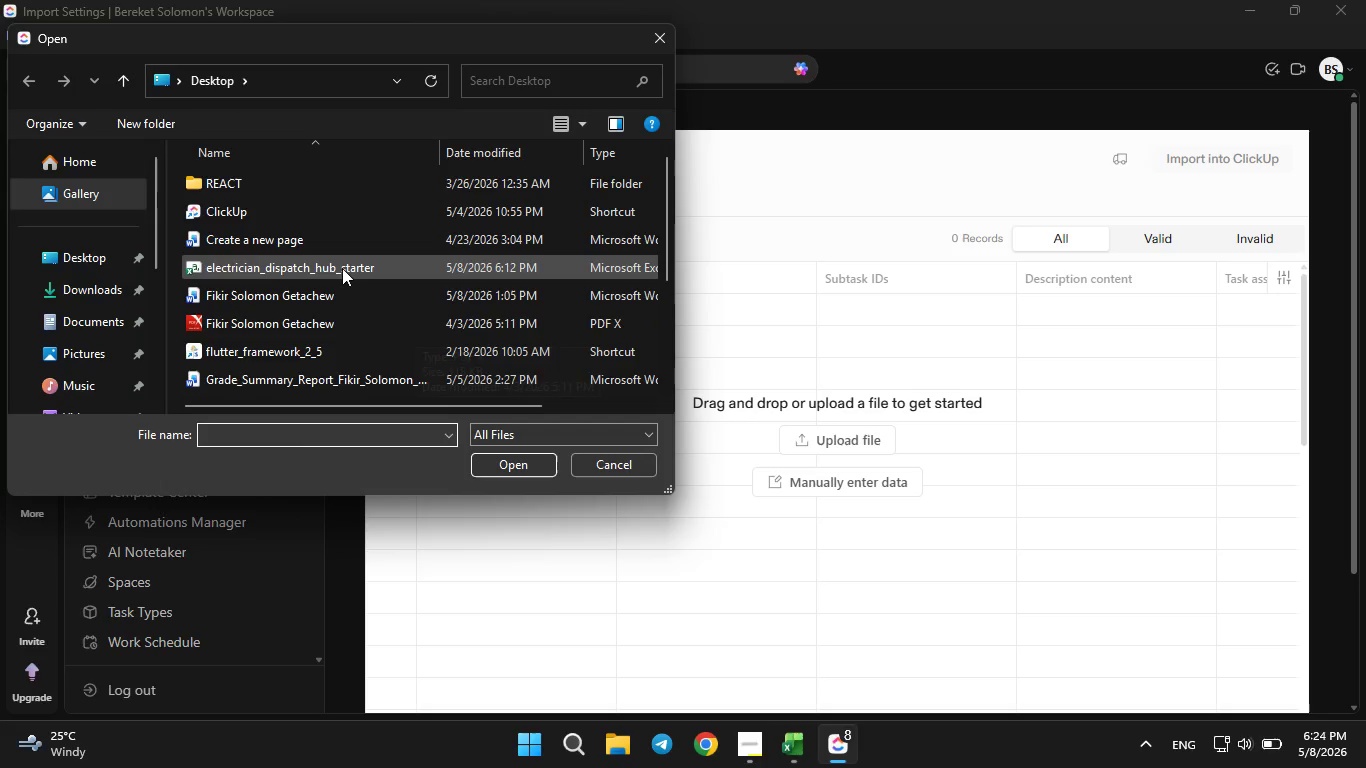 
left_click([341, 266])
 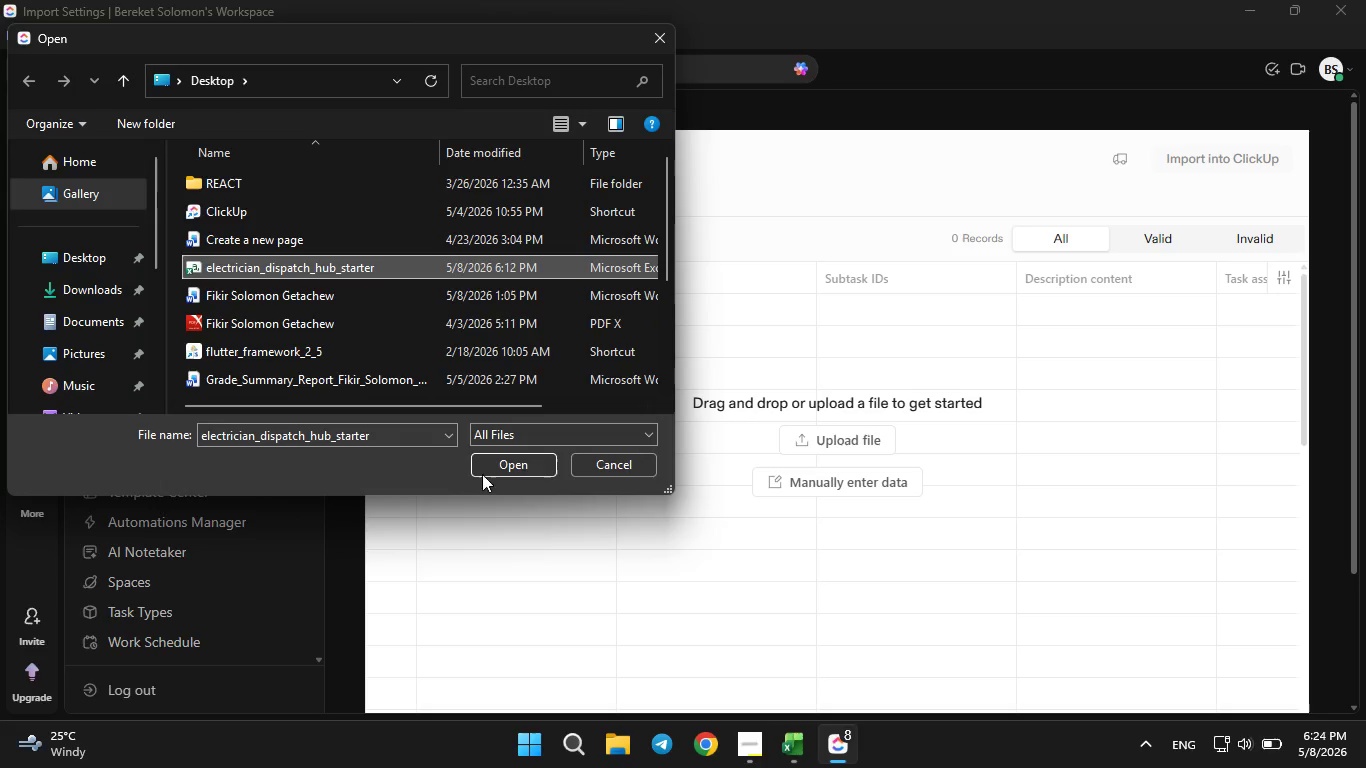 
left_click([490, 469])
 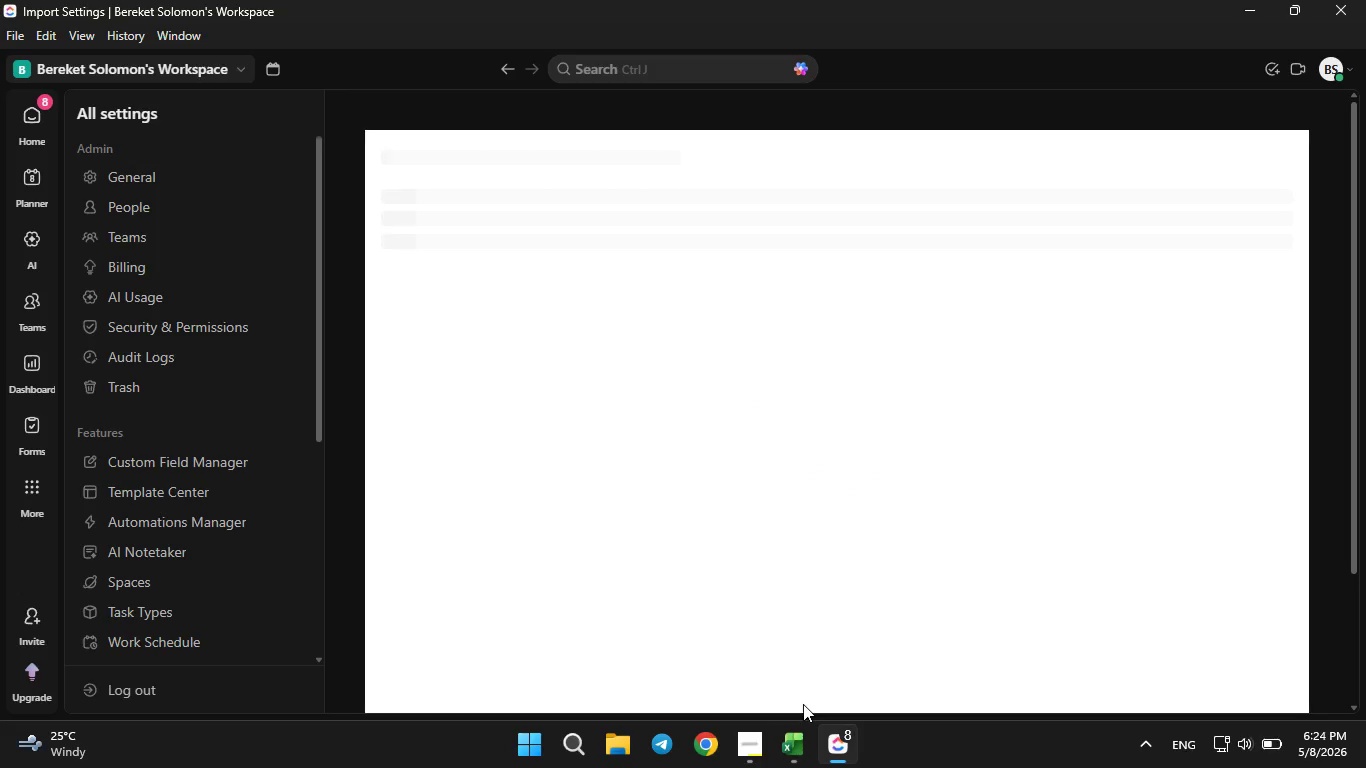 
wait(11.62)
 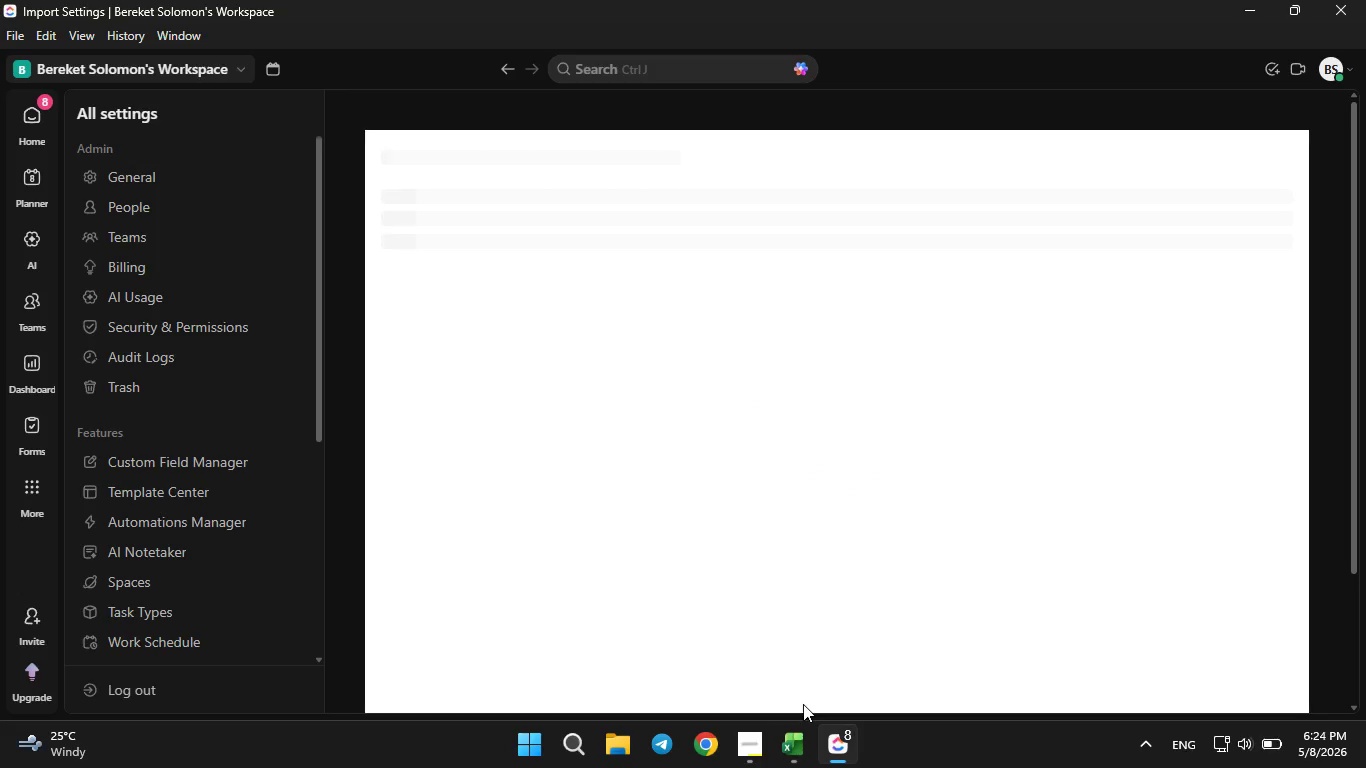 
left_click([776, 365])
 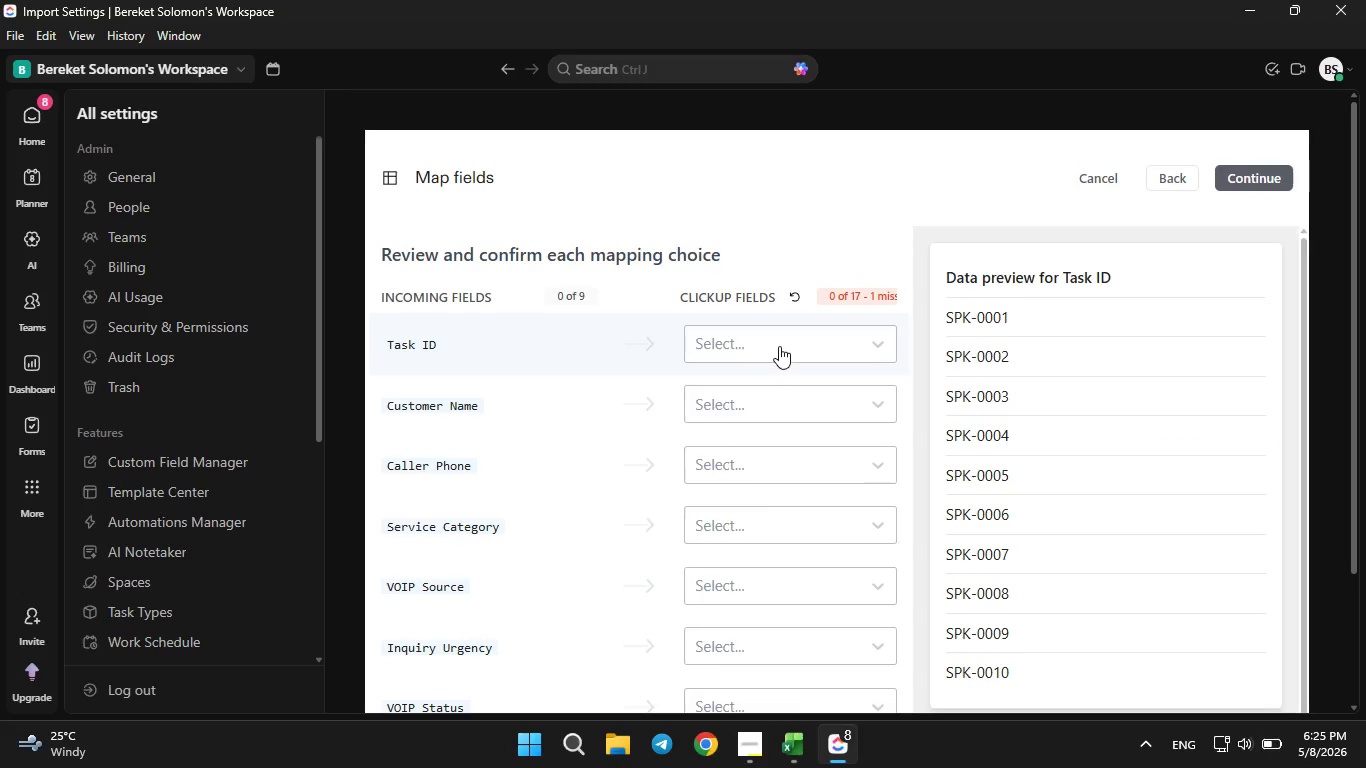 
double_click([779, 346])
 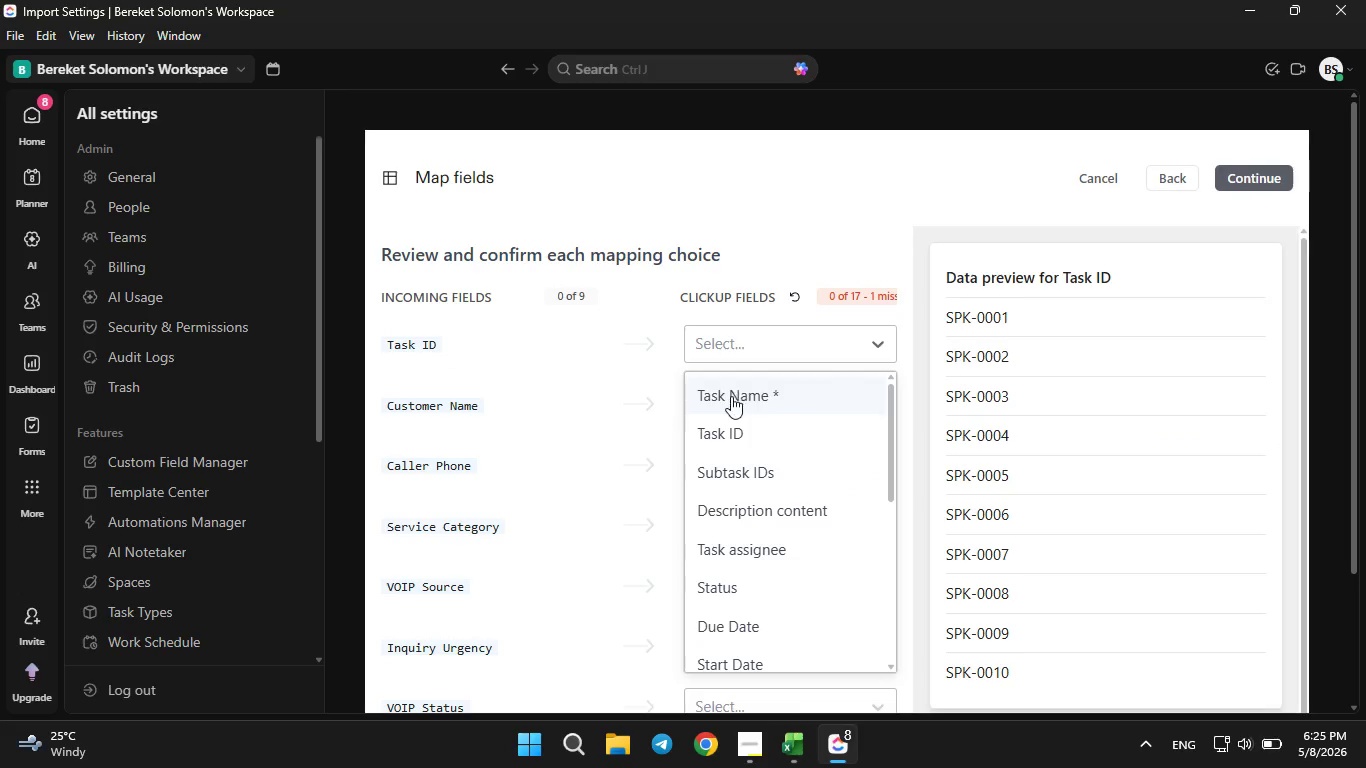 
left_click([730, 396])
 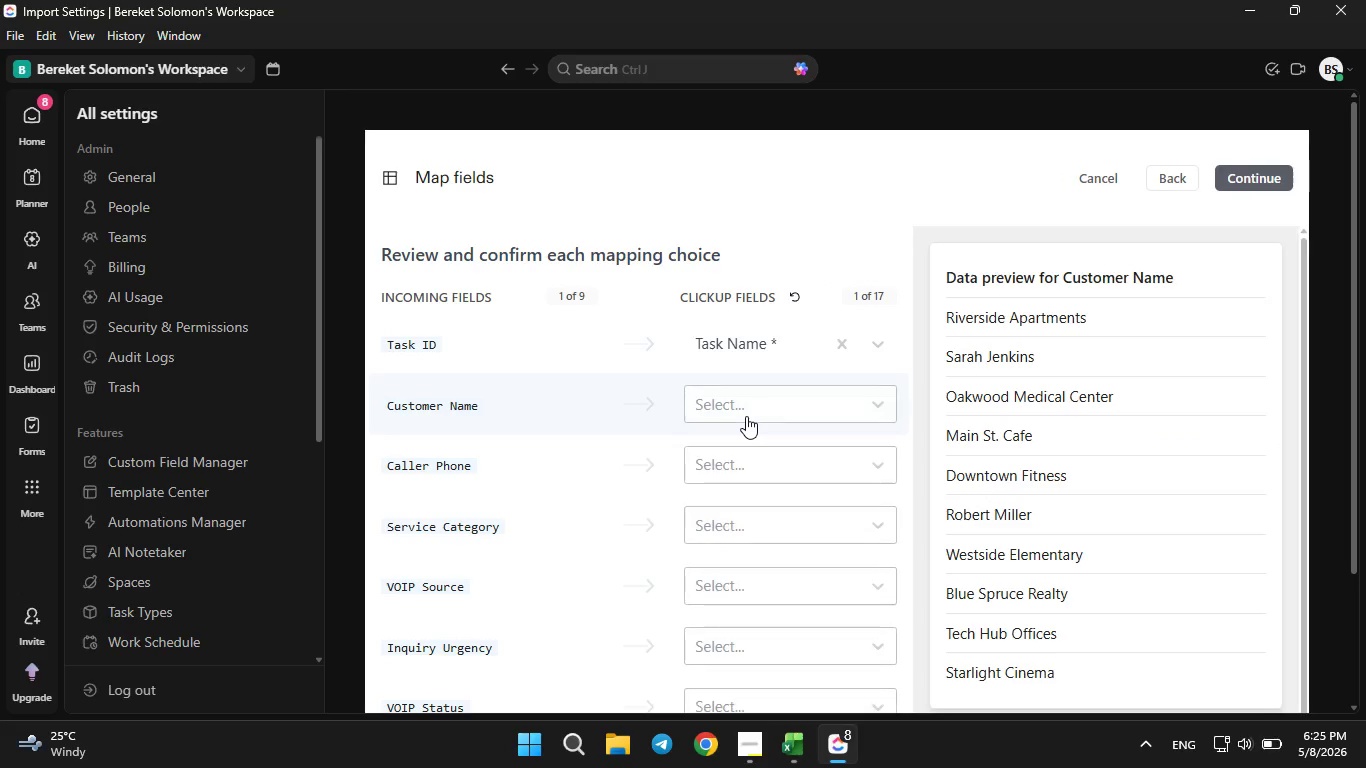 
left_click([746, 416])
 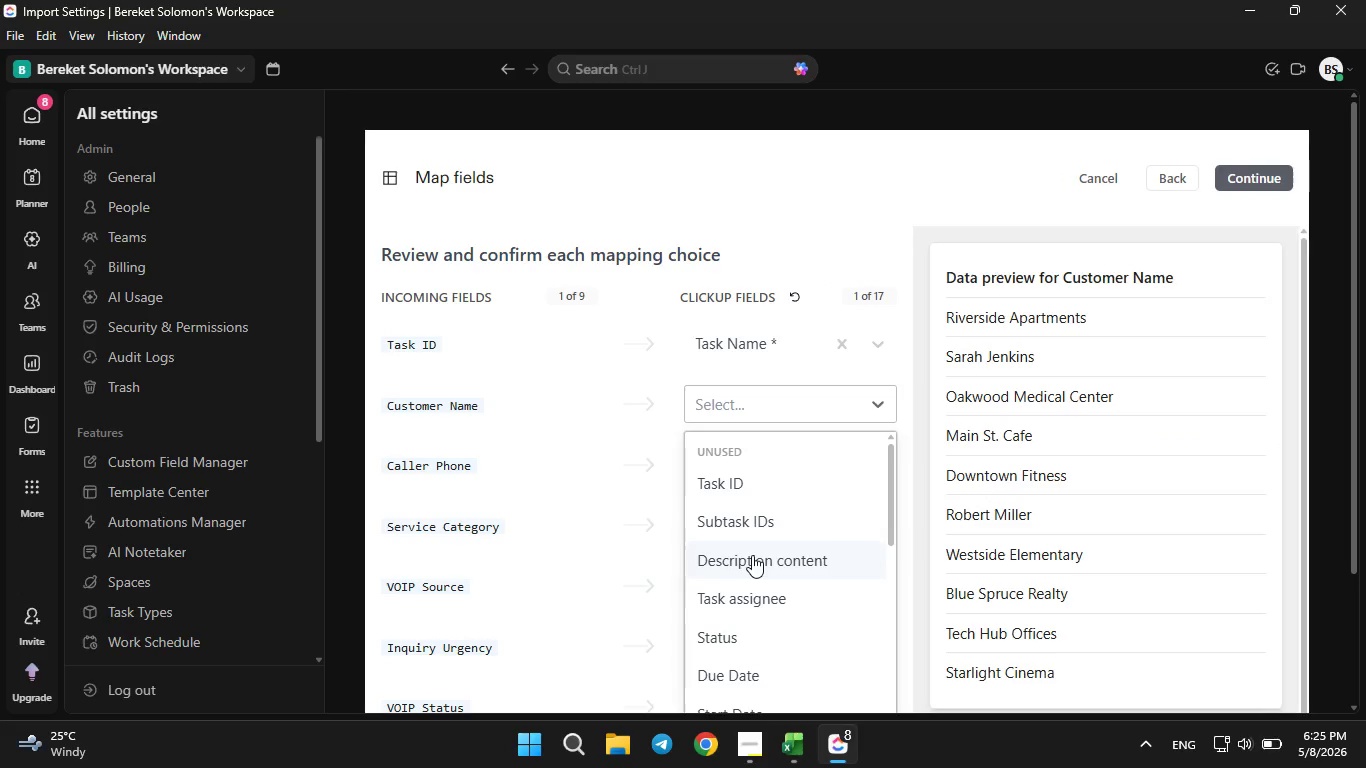 
scroll: coordinate [939, 513], scroll_direction: down, amount: 11.0
 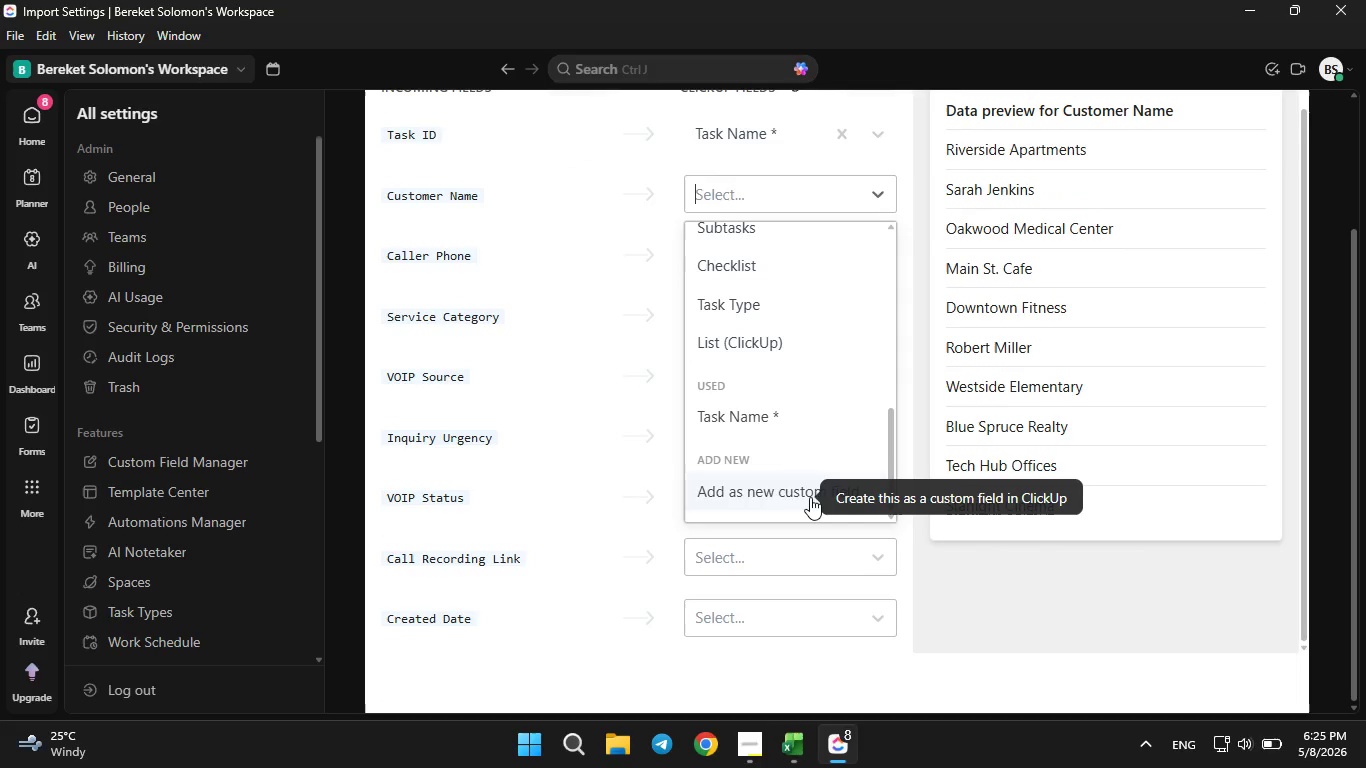 
left_click([810, 497])
 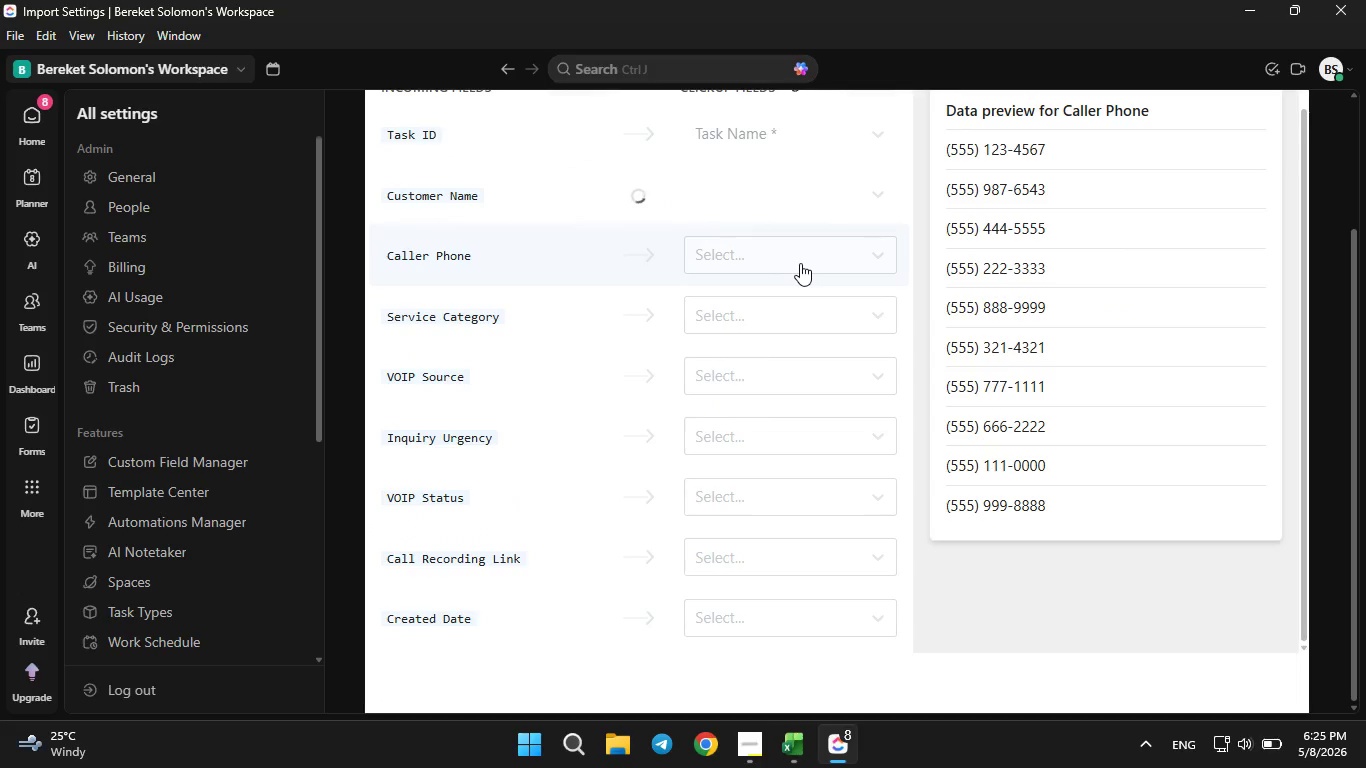 
left_click([800, 263])
 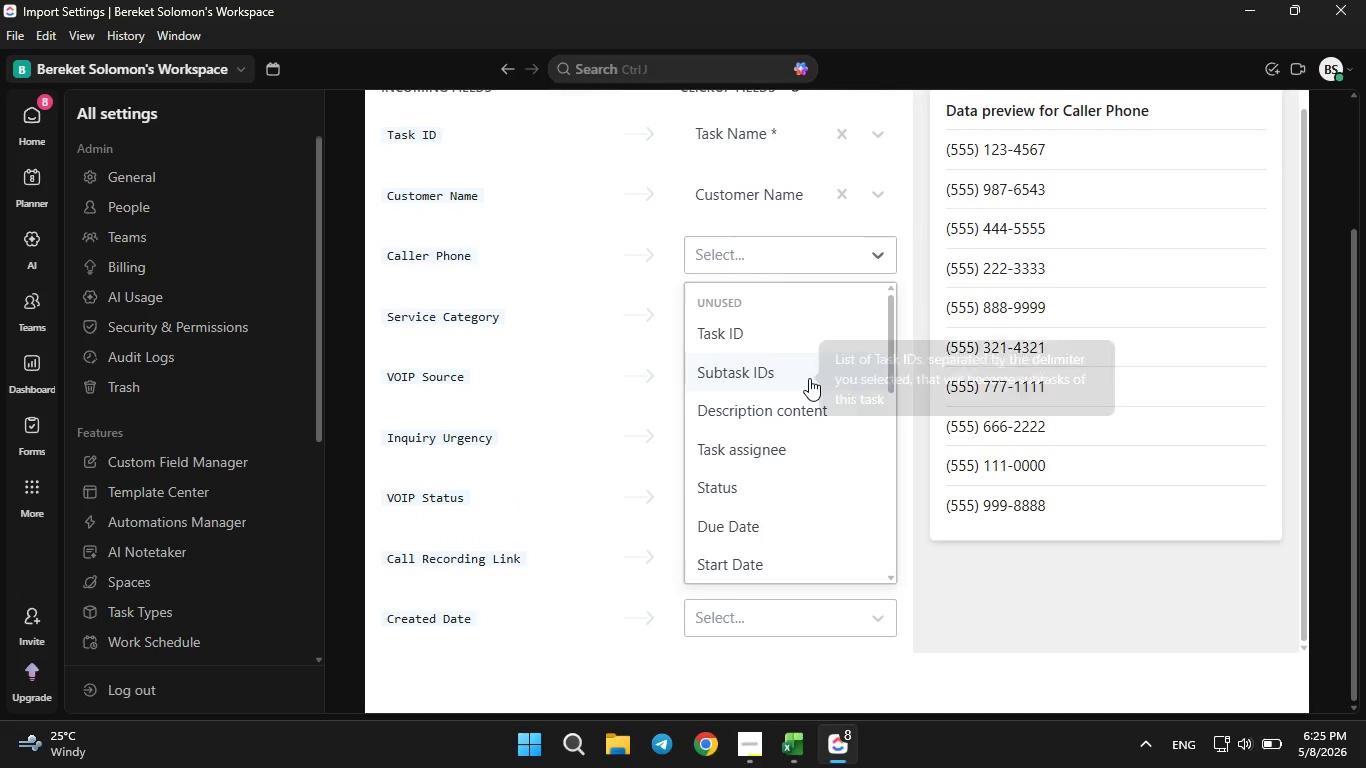 
scroll: coordinate [809, 389], scroll_direction: down, amount: 8.0
 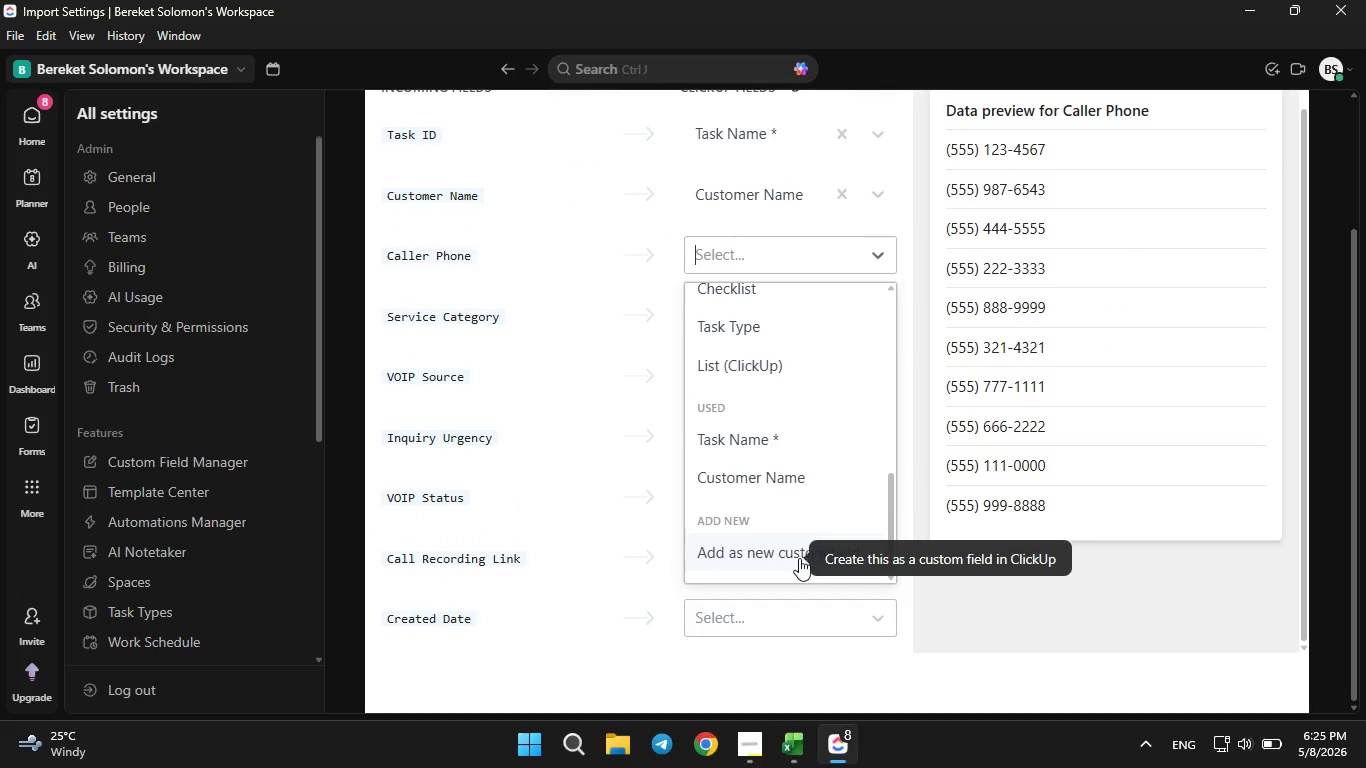 
left_click([799, 558])
 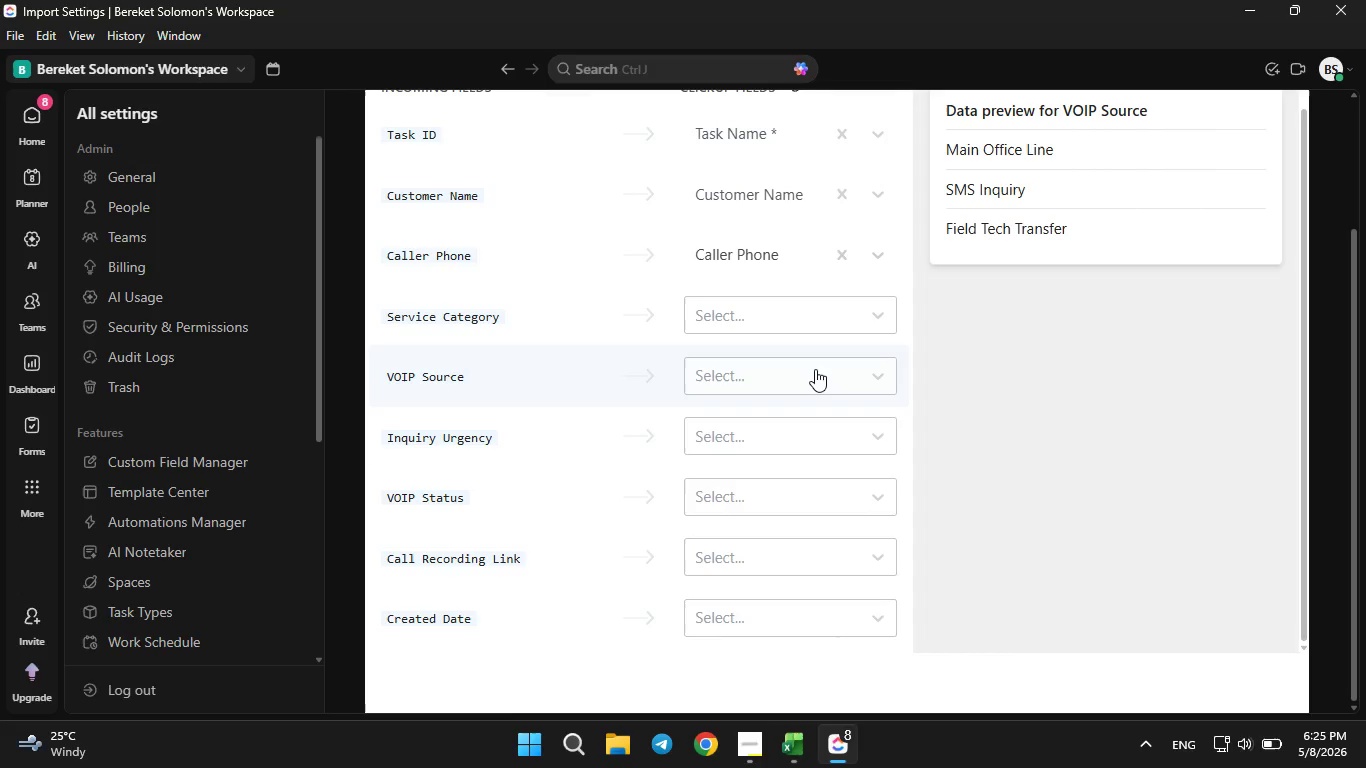 
left_click([797, 316])
 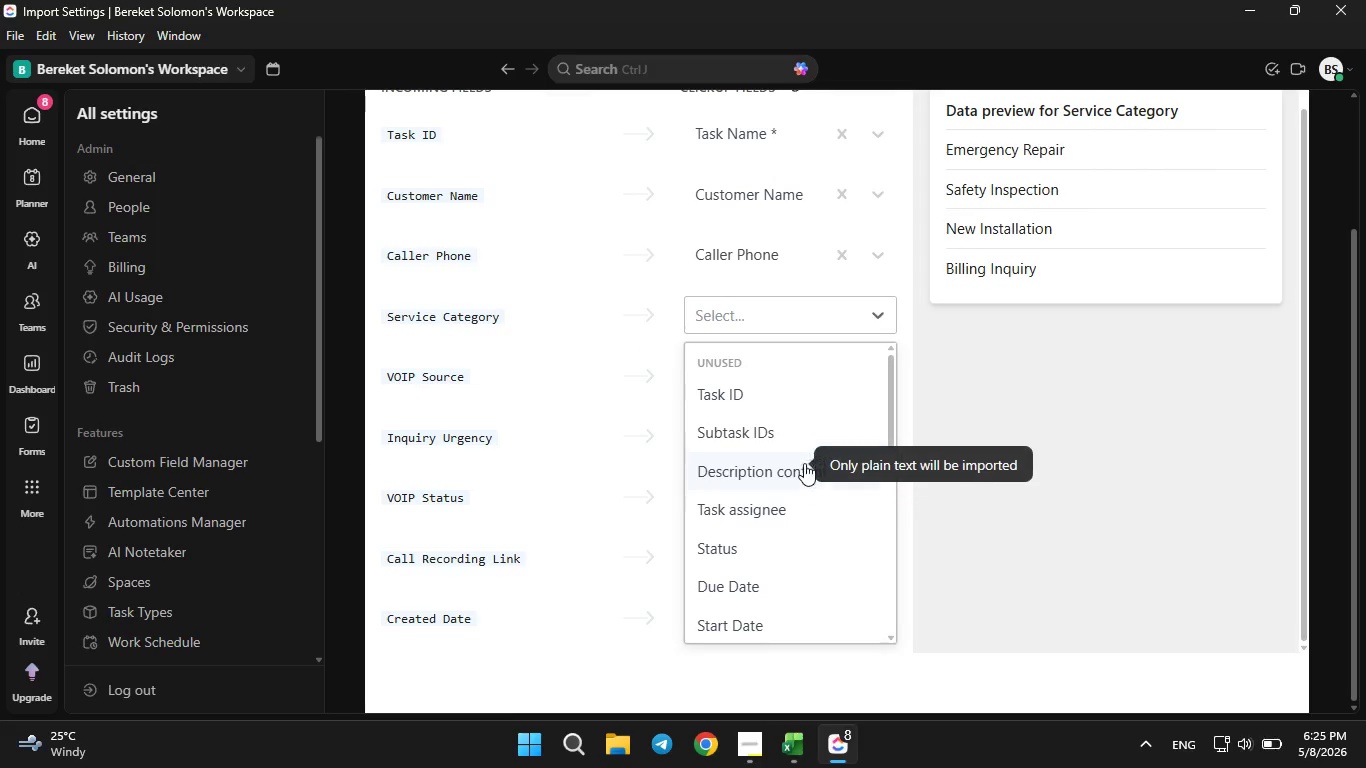 
scroll: coordinate [801, 447], scroll_direction: down, amount: 9.0
 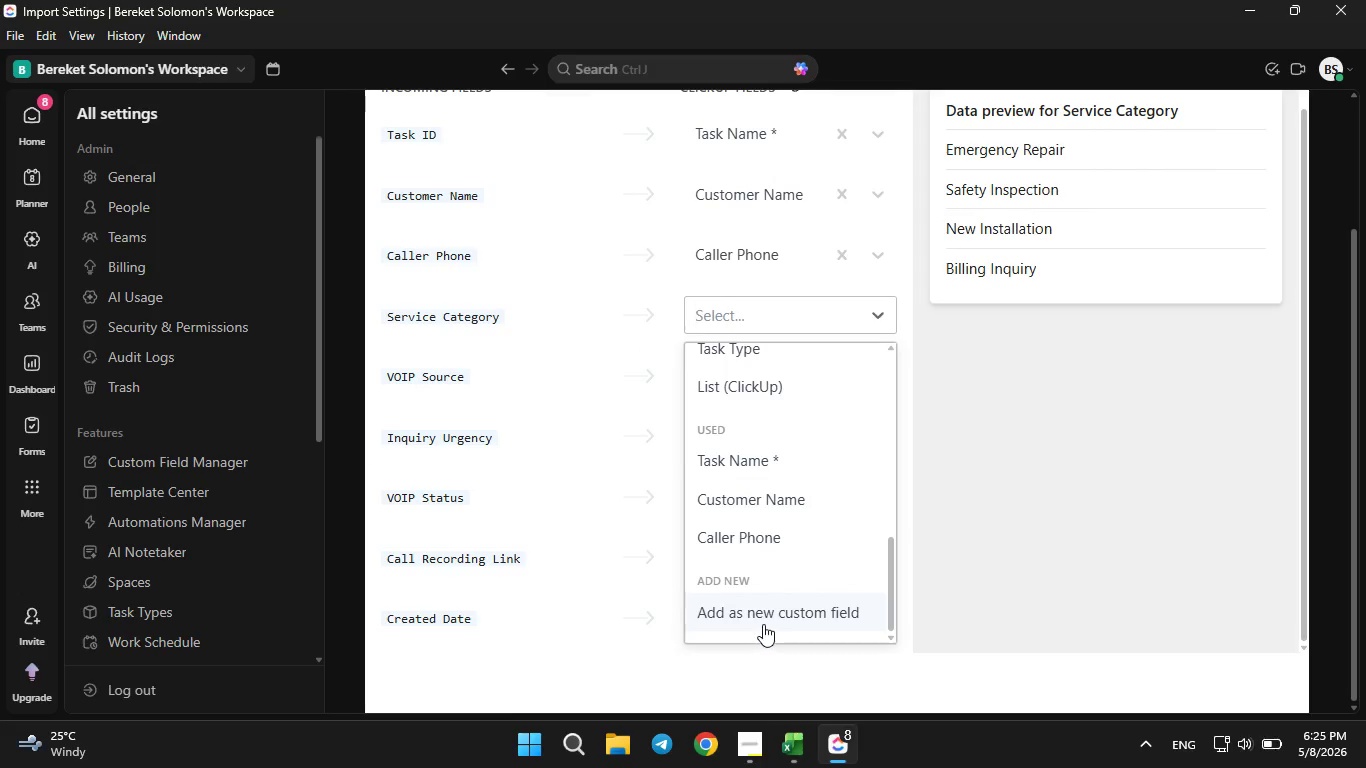 
left_click([763, 624])
 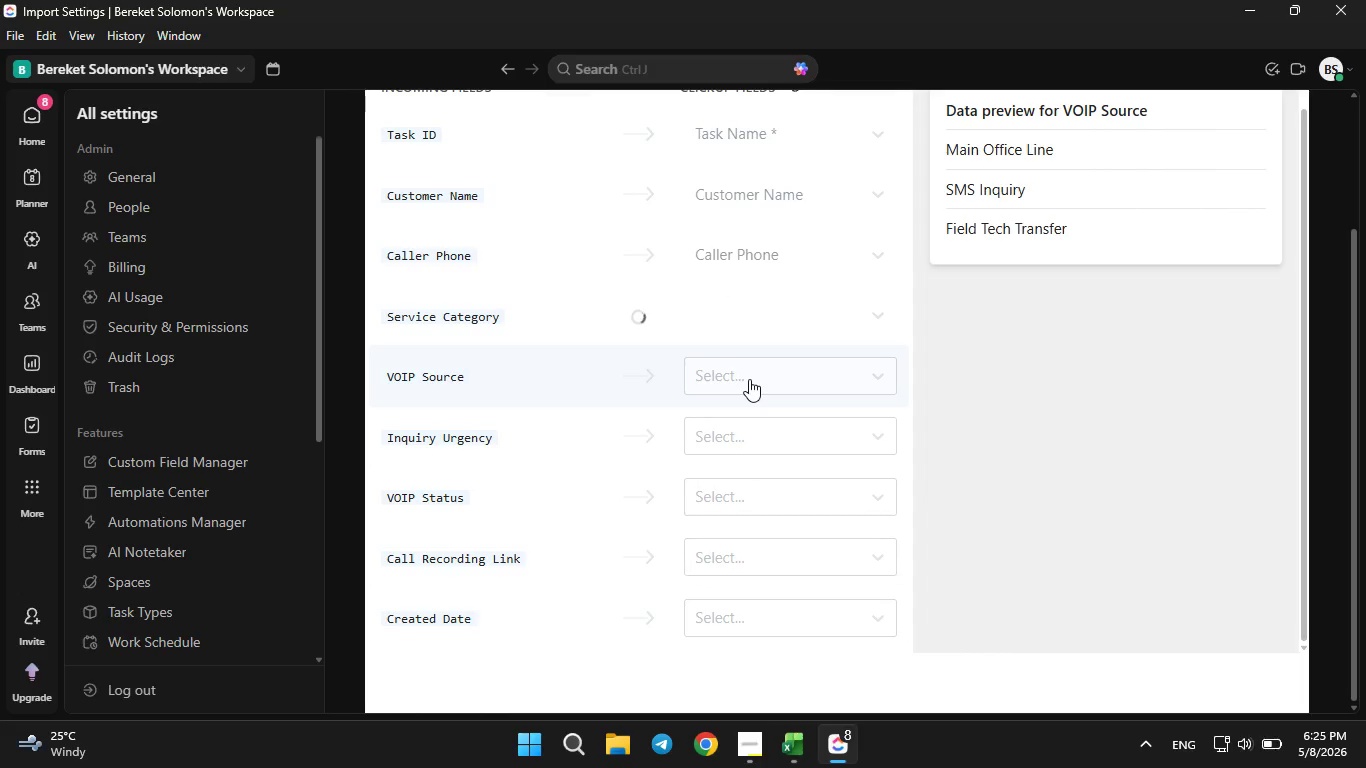 
left_click([748, 379])
 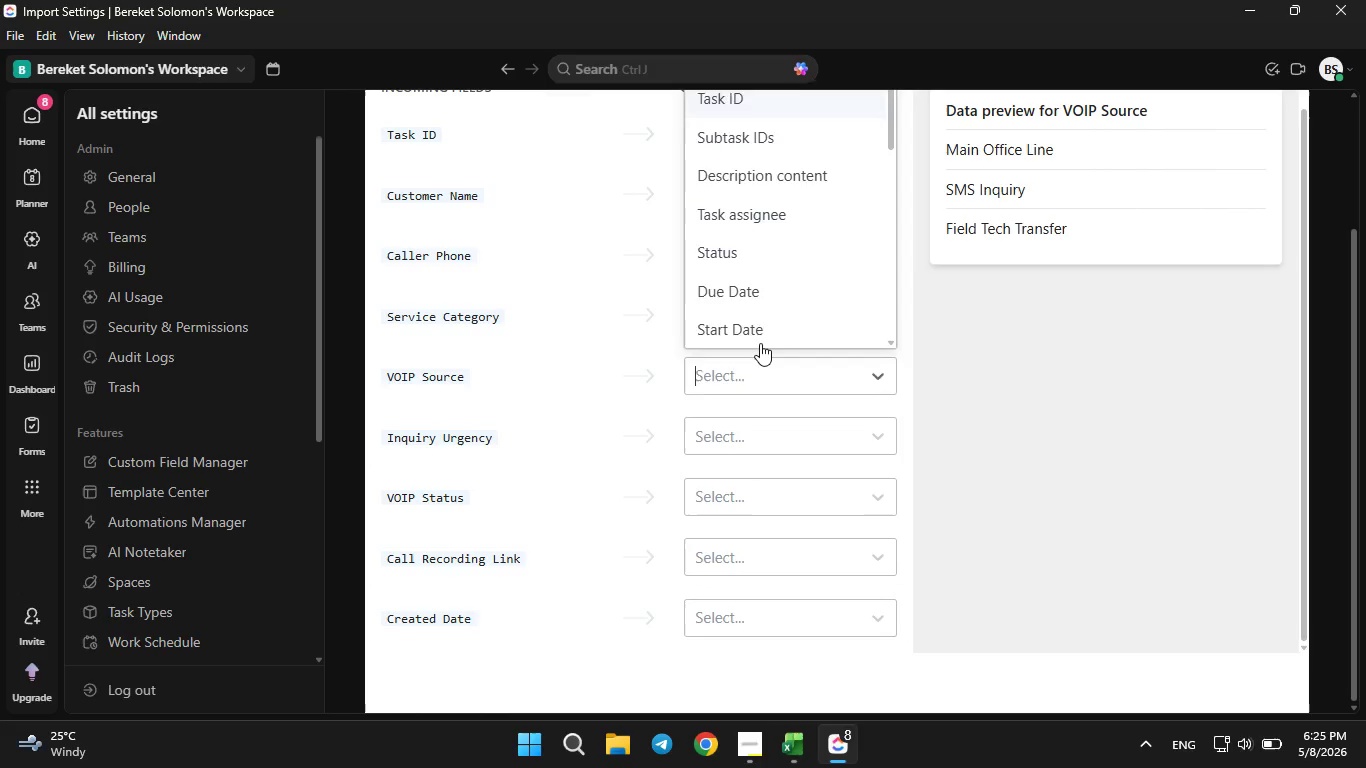 
scroll: coordinate [760, 343], scroll_direction: down, amount: 10.0
 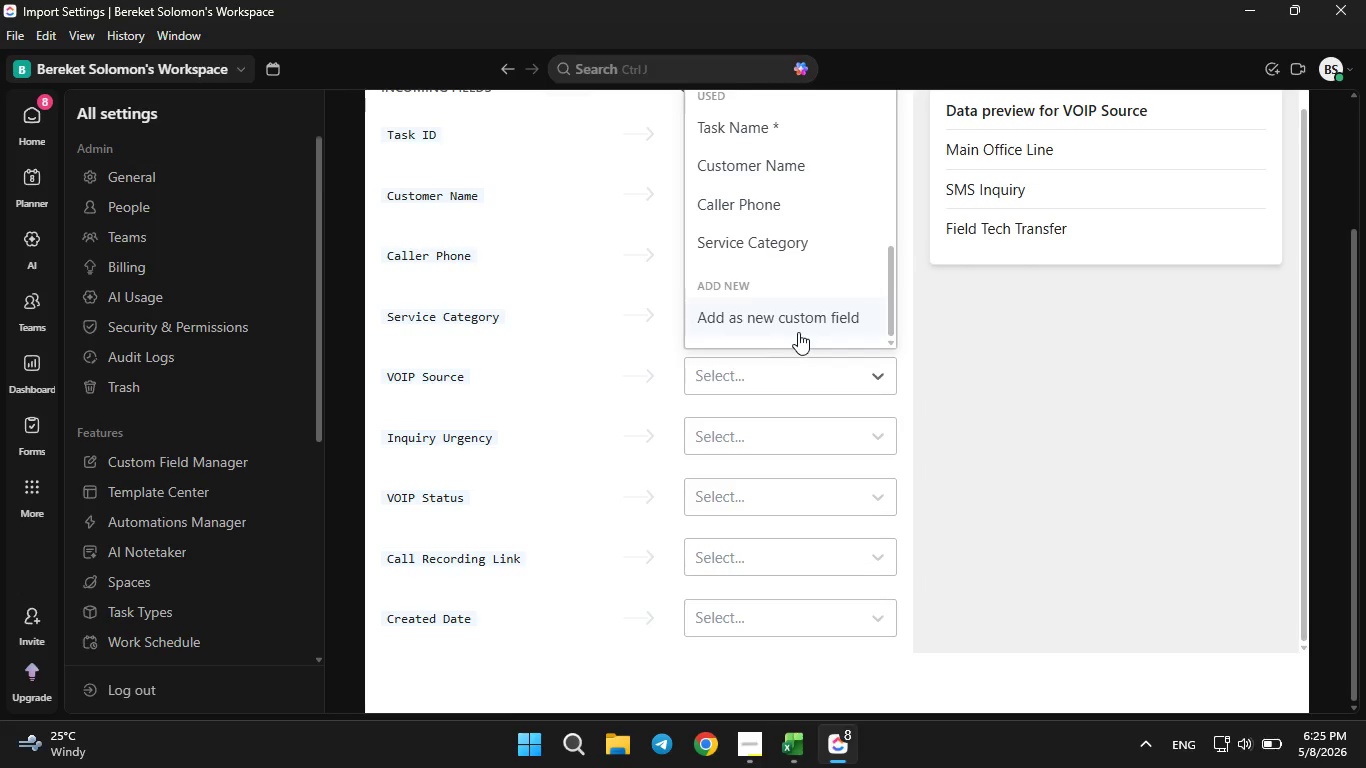 
left_click([798, 332])
 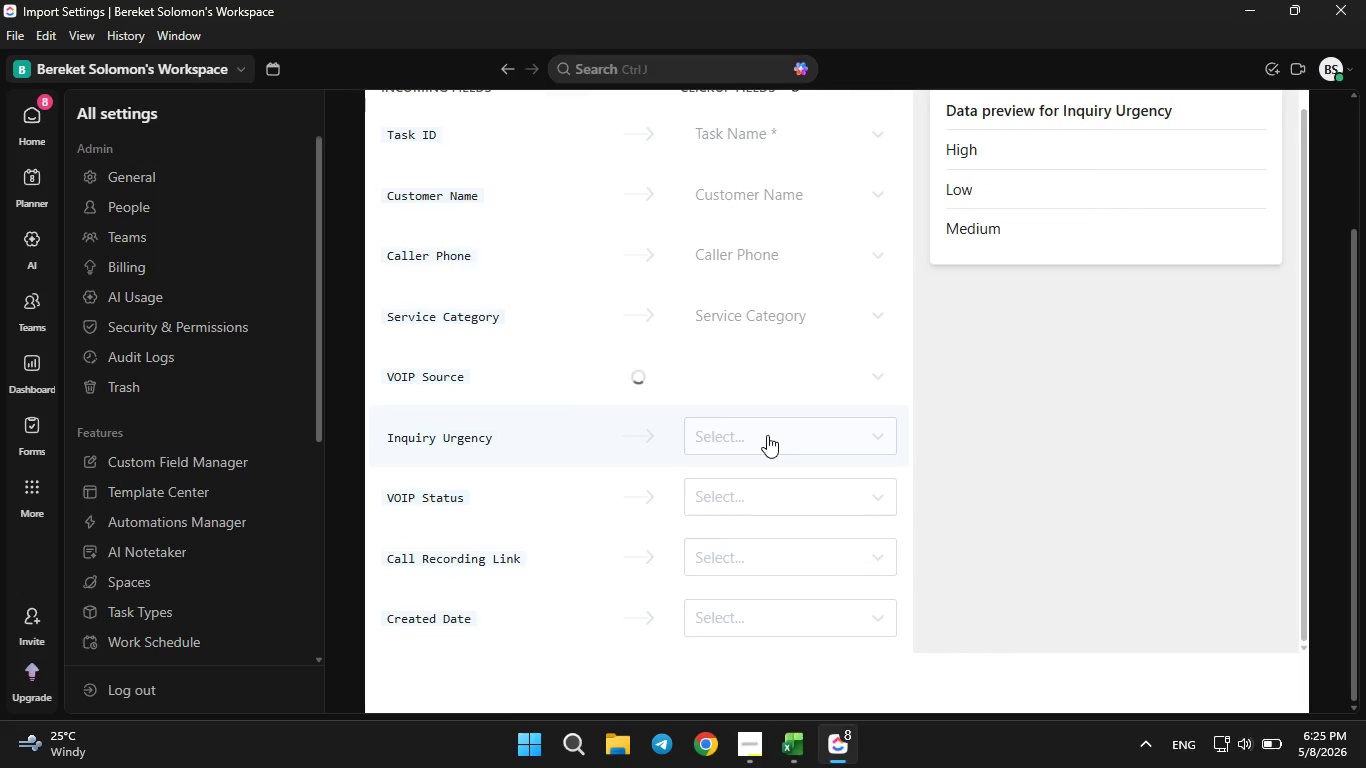 
wait(7.12)
 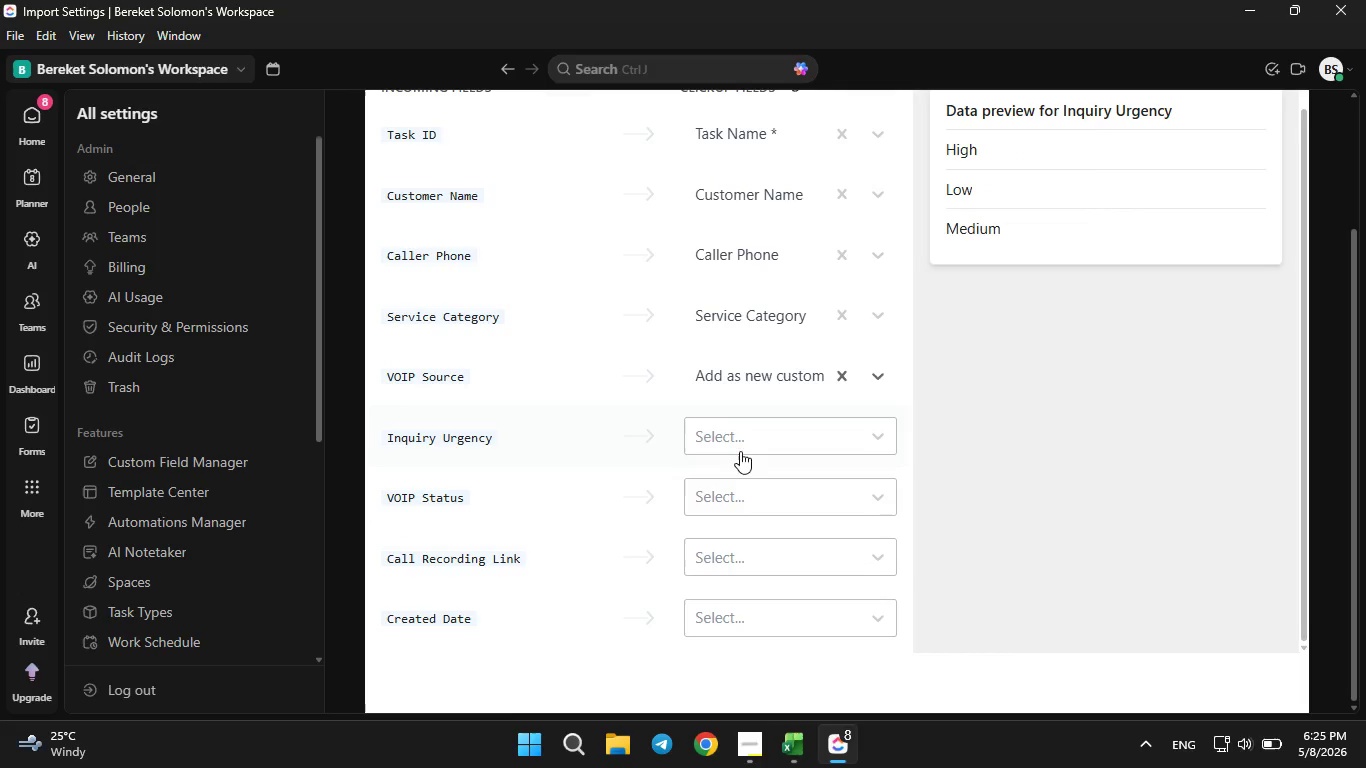 
left_click([768, 432])
 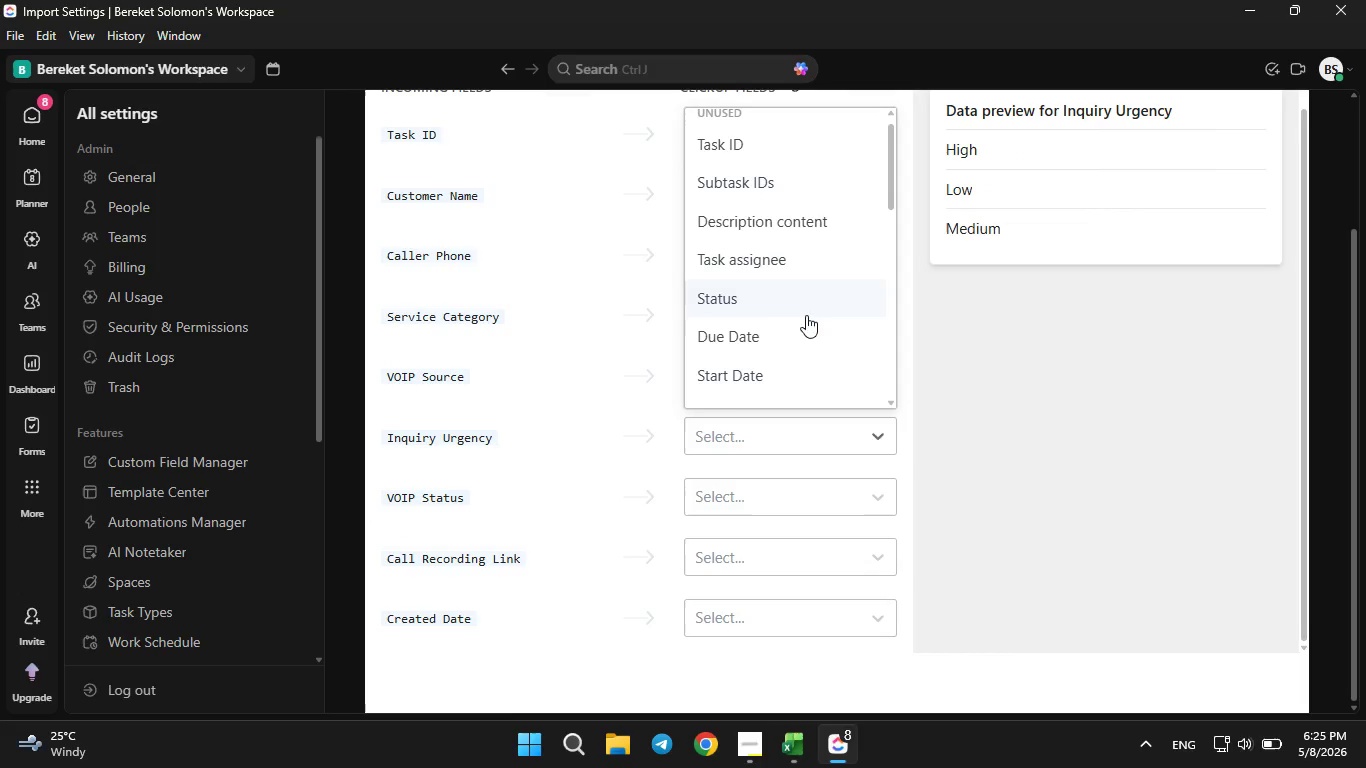 
scroll: coordinate [806, 316], scroll_direction: down, amount: 6.0
 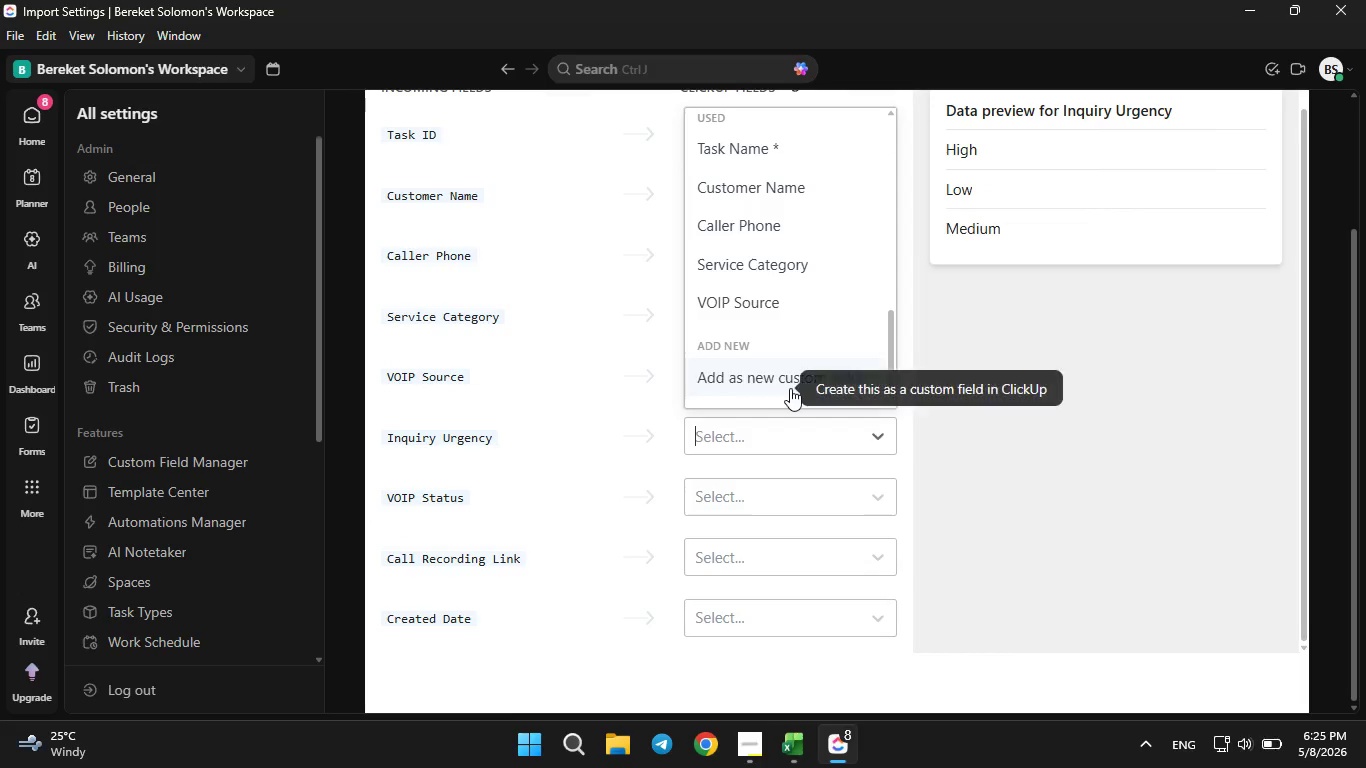 
left_click([790, 388])
 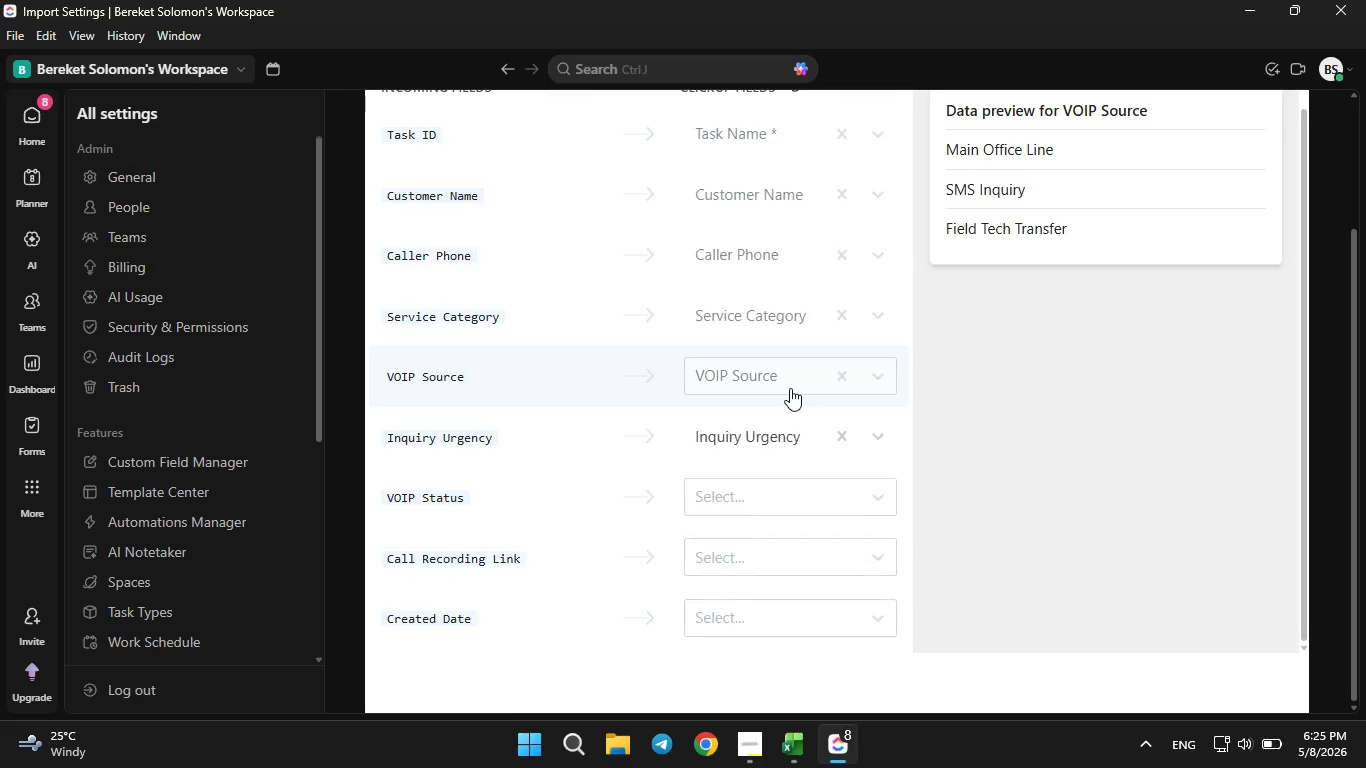 
scroll: coordinate [790, 388], scroll_direction: down, amount: 3.0
 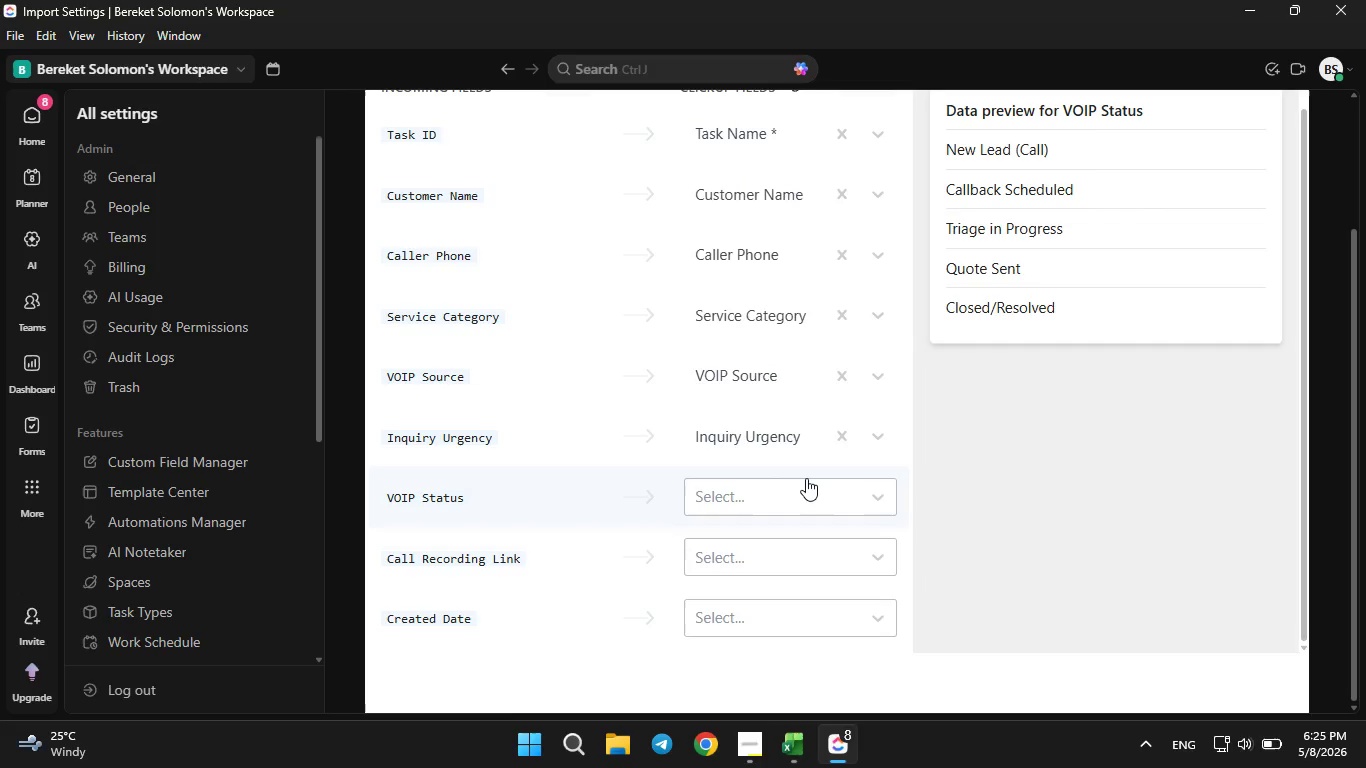 
left_click([806, 478])
 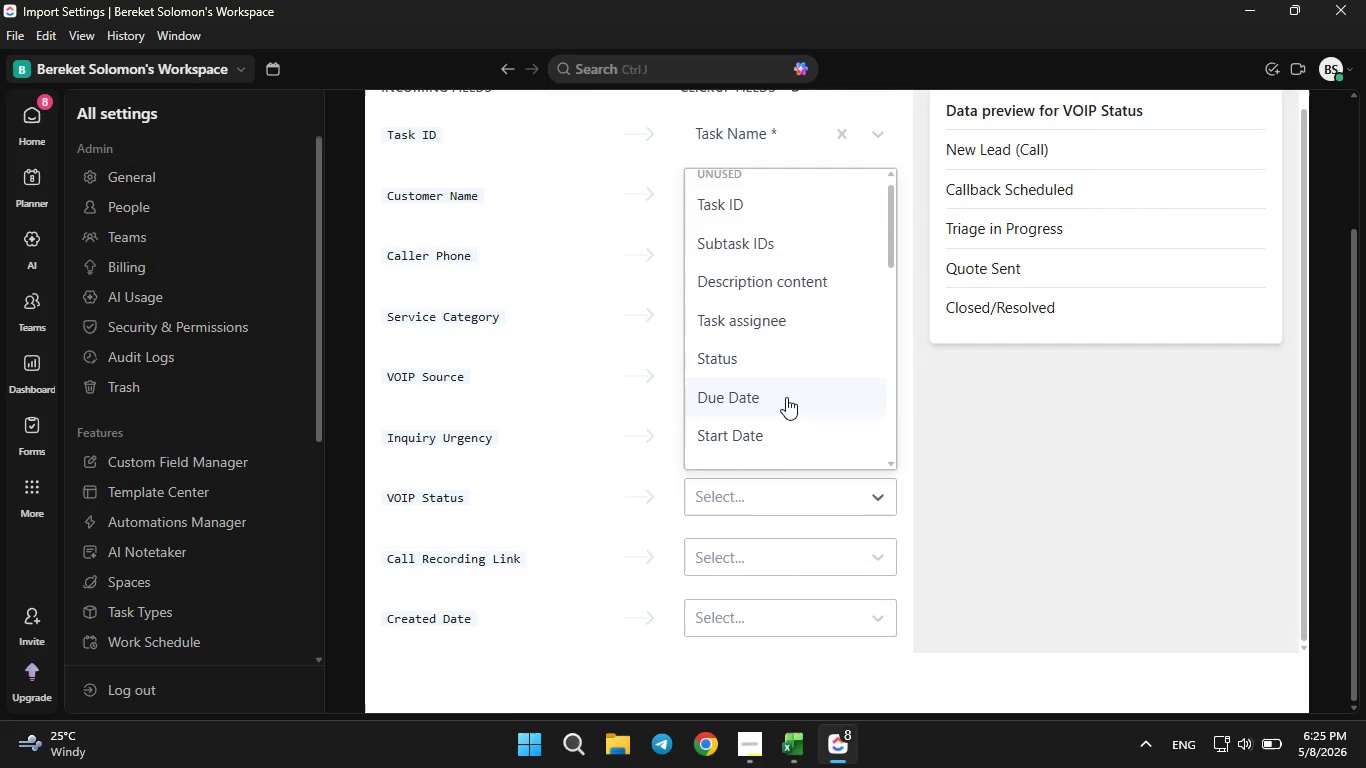 
scroll: coordinate [787, 397], scroll_direction: down, amount: 6.0
 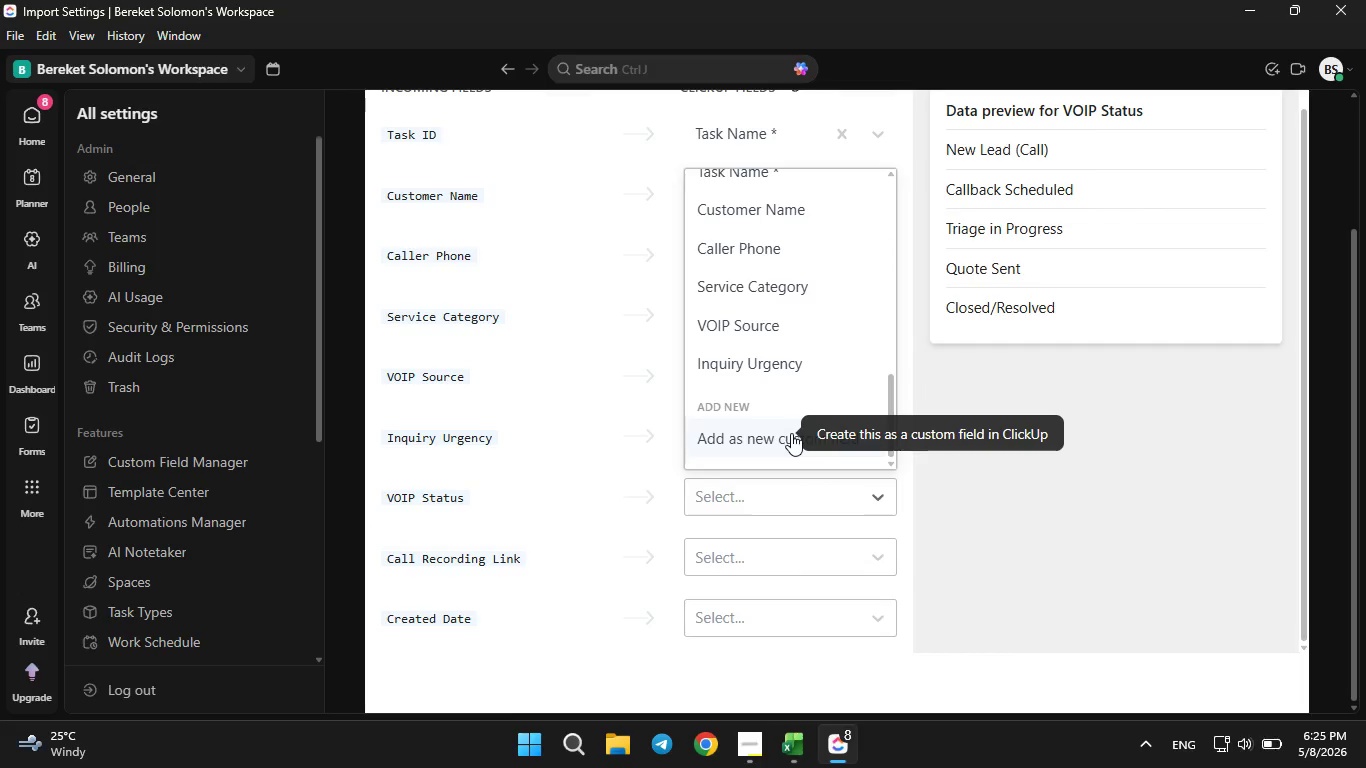 
left_click([791, 433])
 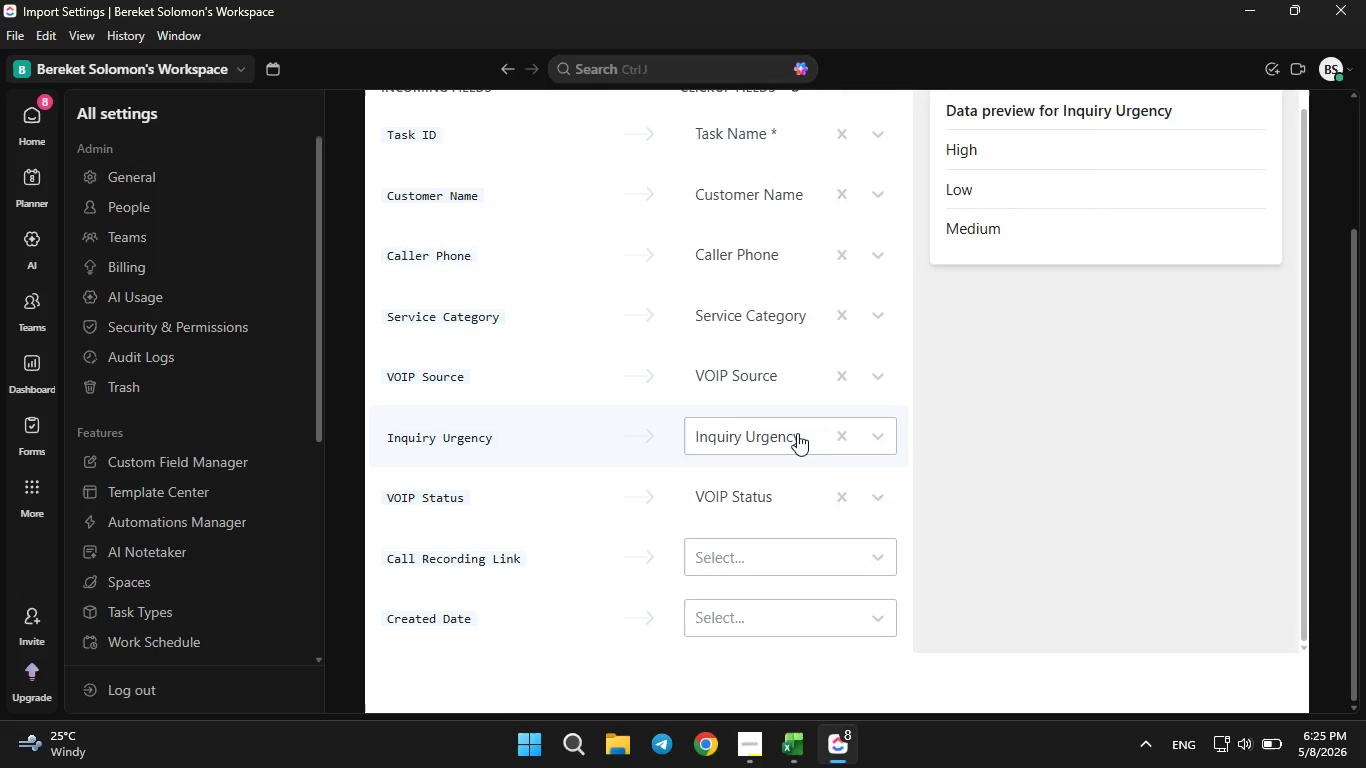 
scroll: coordinate [797, 433], scroll_direction: down, amount: 2.0
 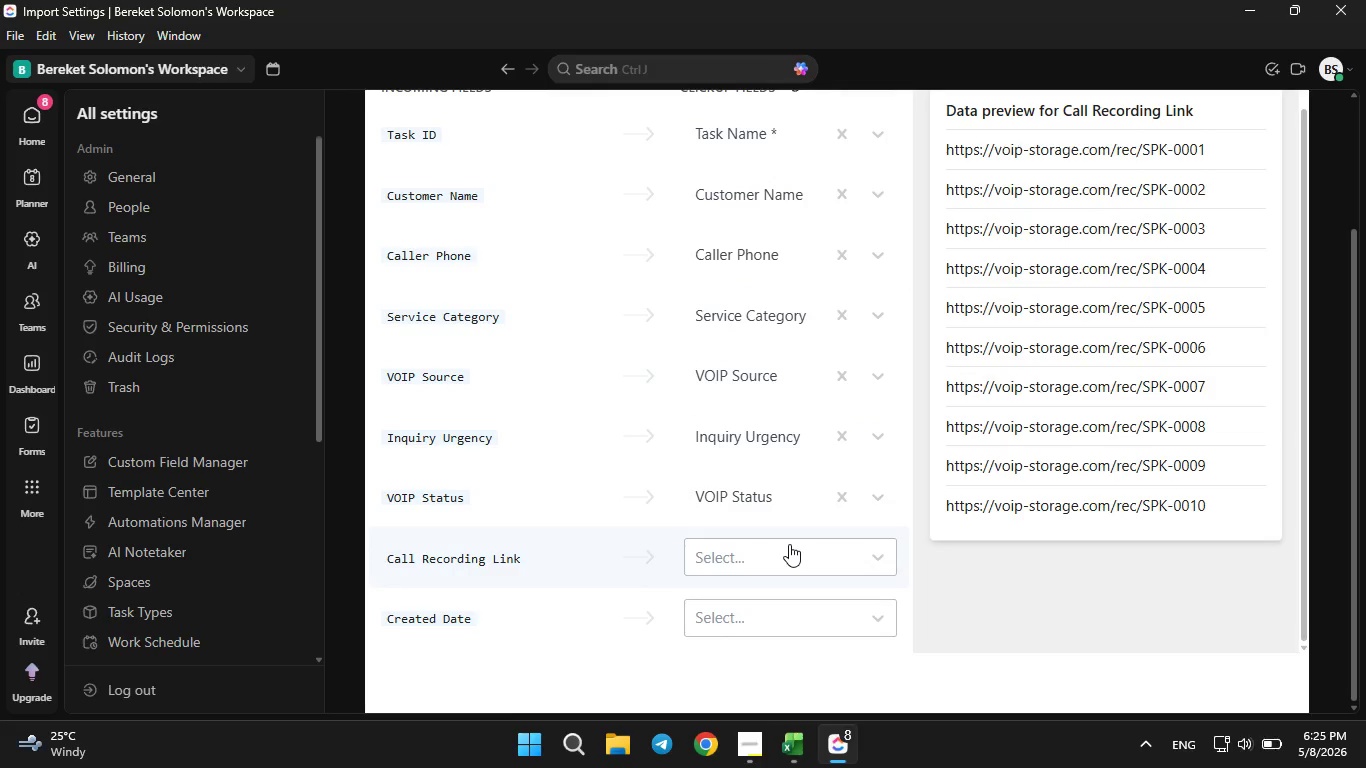 
left_click([789, 544])